 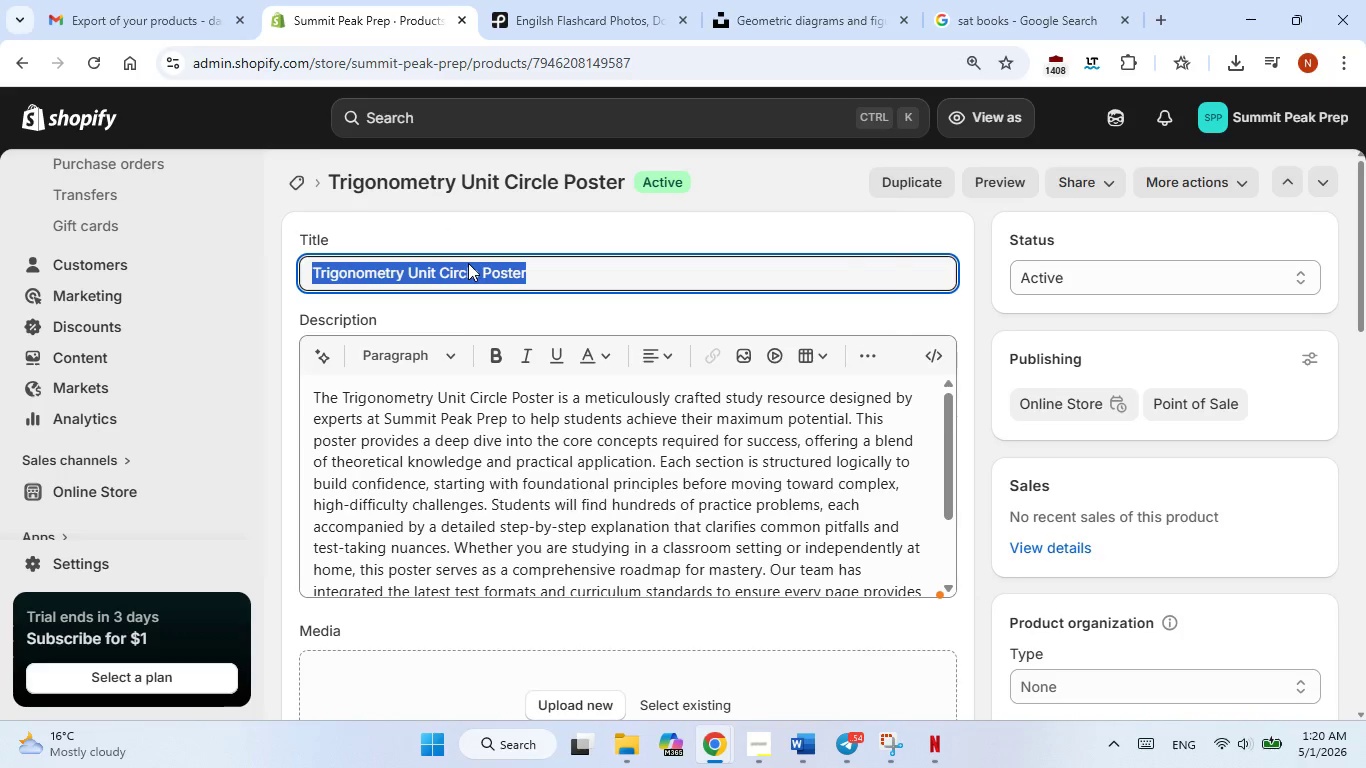 
triple_click([468, 263])
 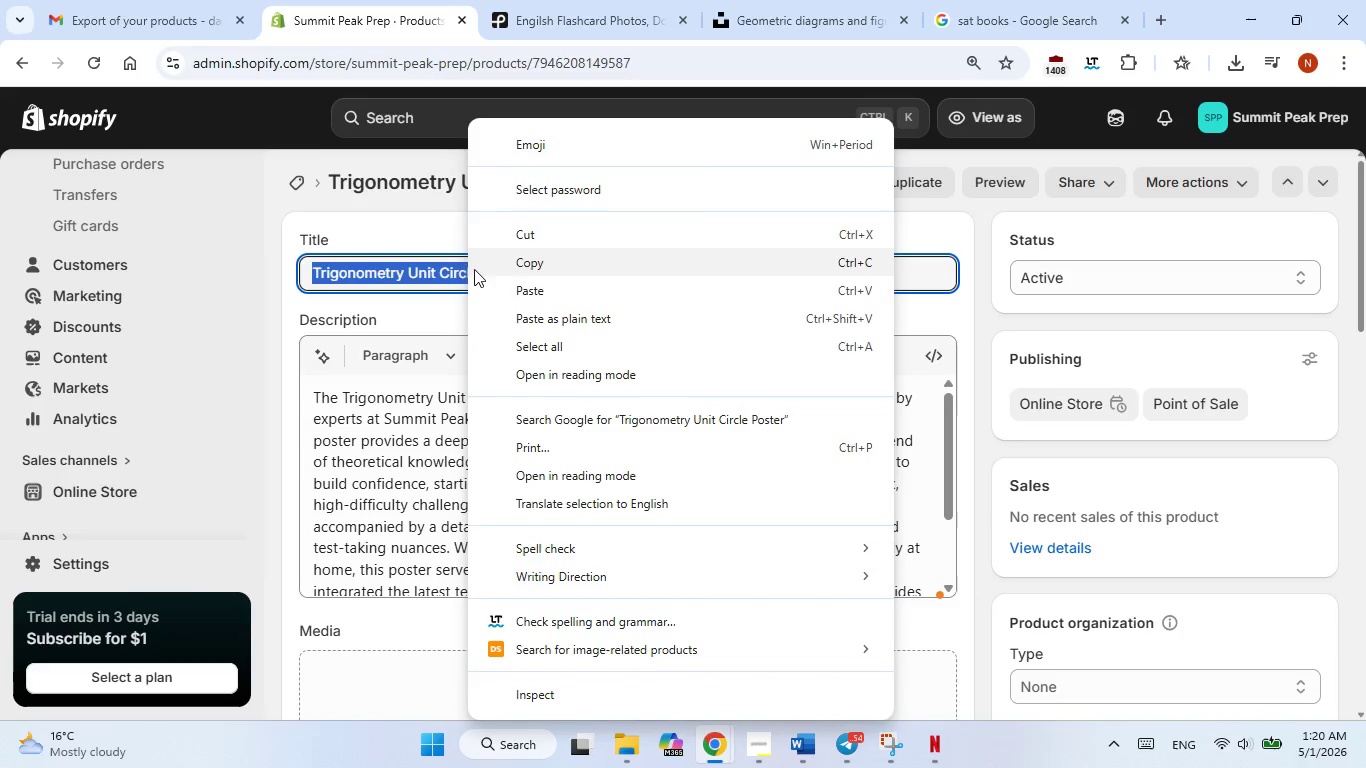 
right_click([468, 263])
 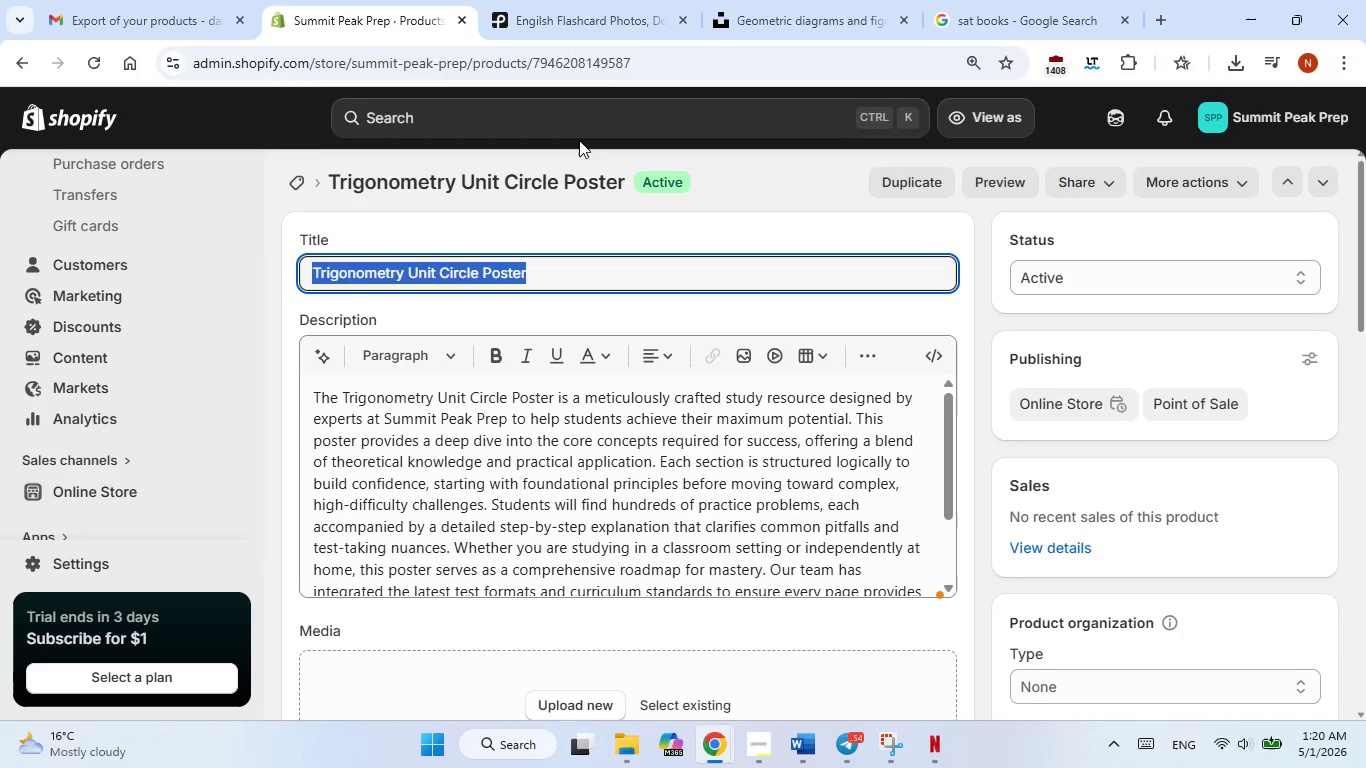 
left_click([530, 259])
 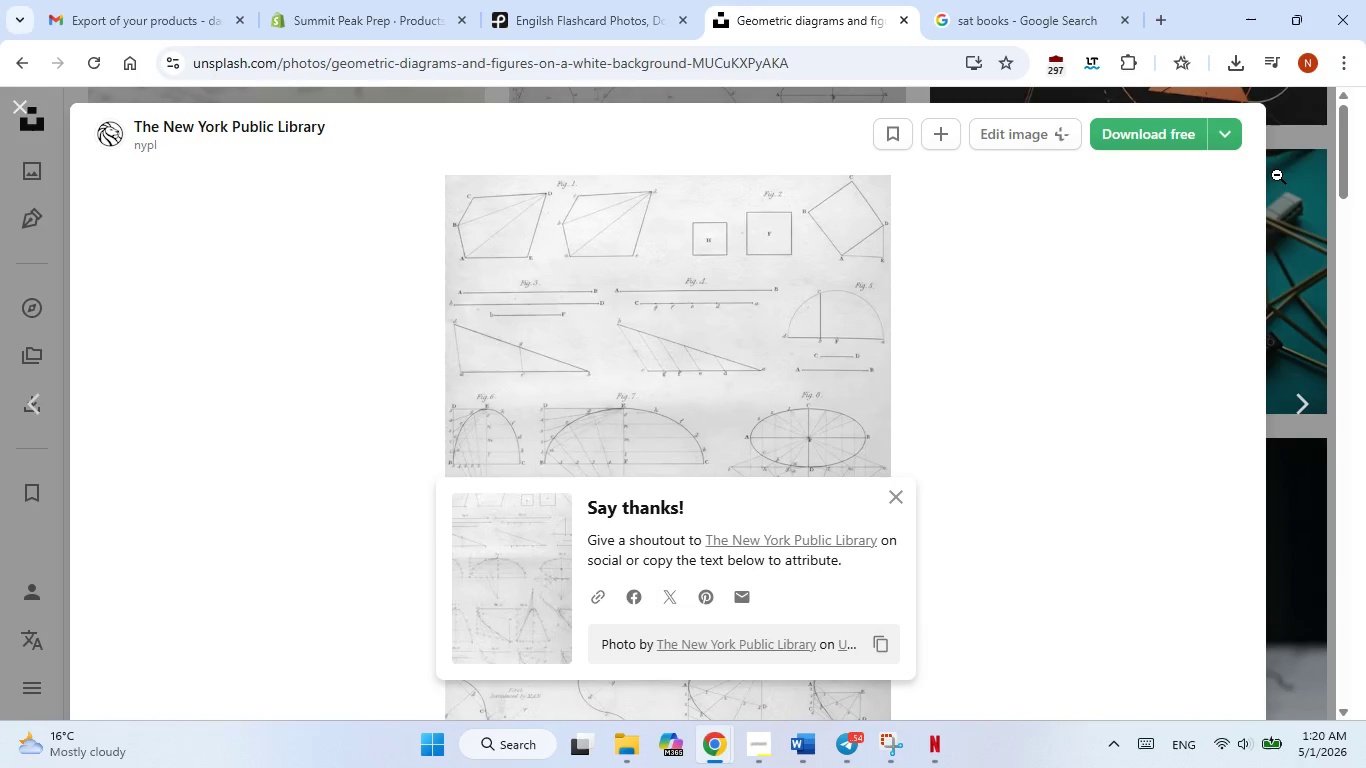 
left_click([1277, 175])
 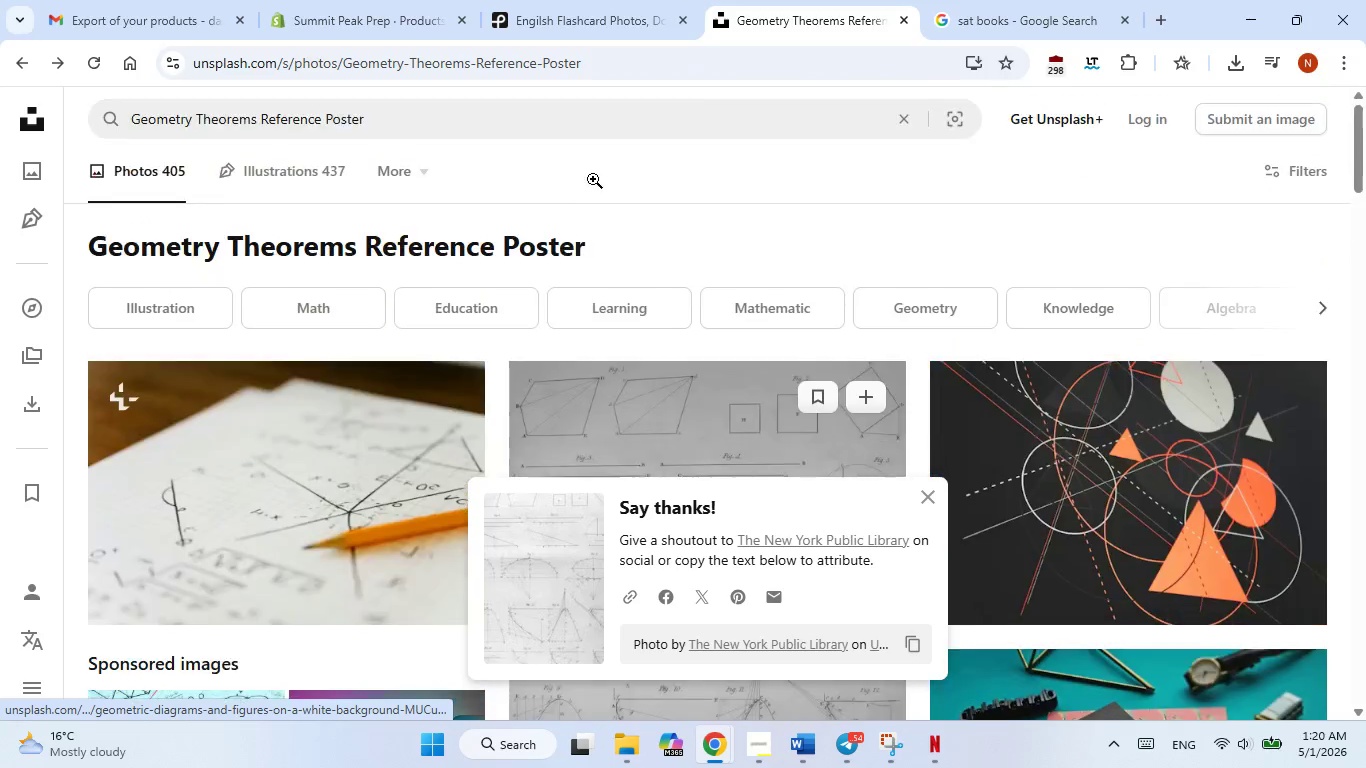 
scroll: coordinate [593, 179], scroll_direction: up, amount: 9.0
 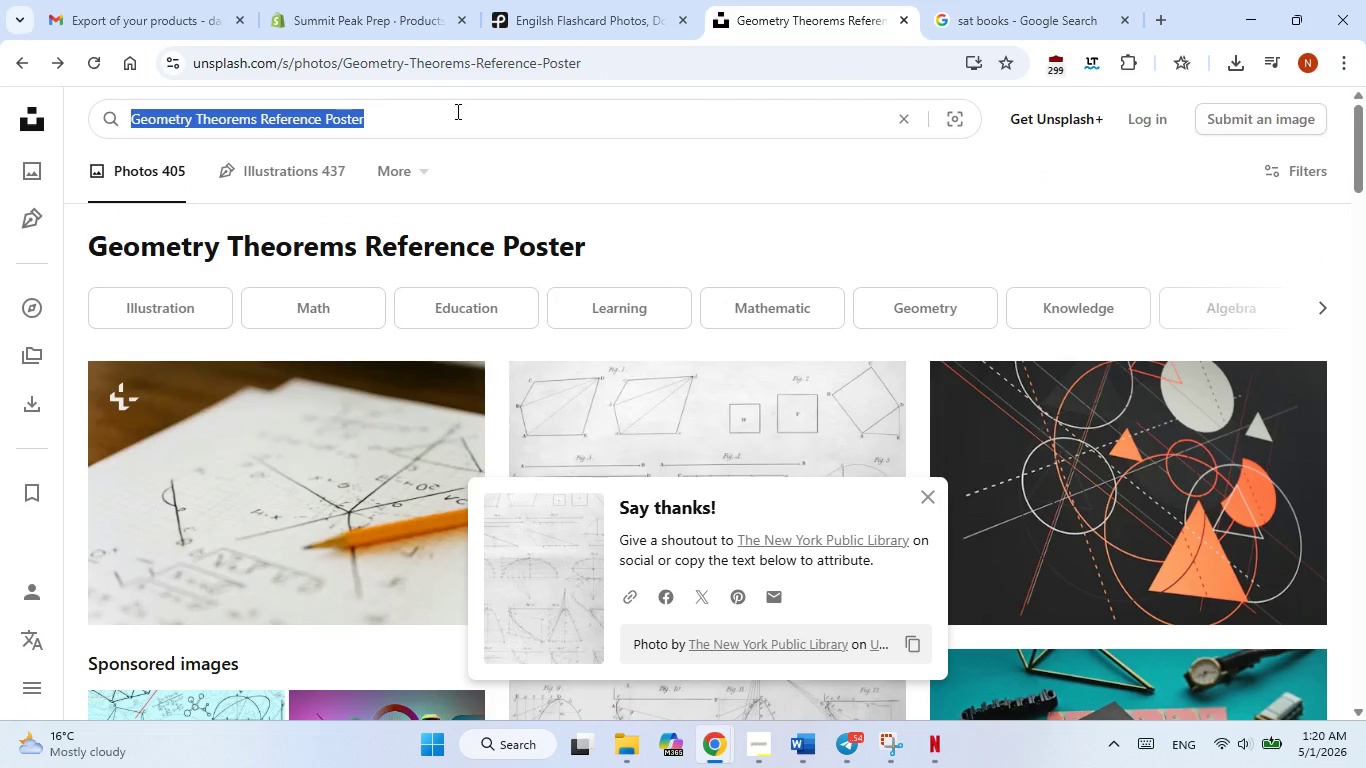 
double_click([456, 111])
 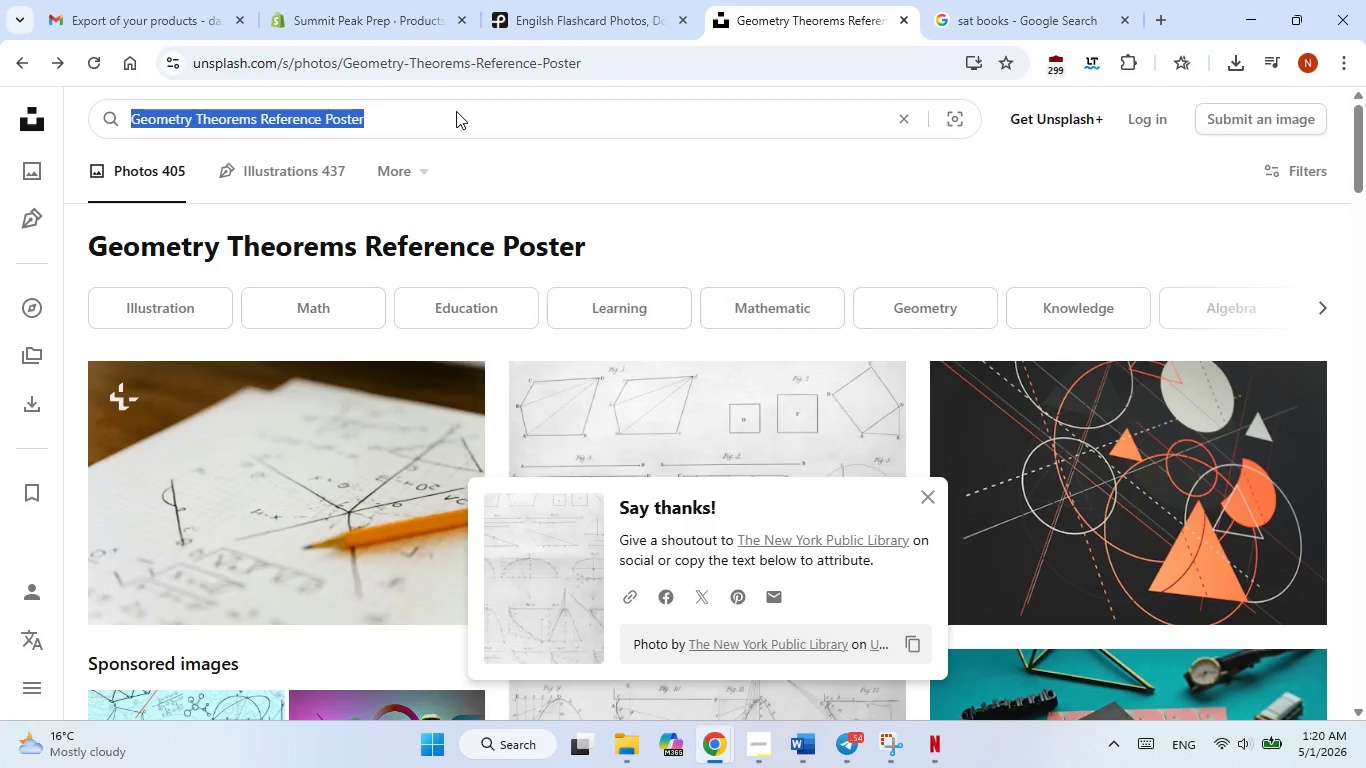 
triple_click([456, 111])
 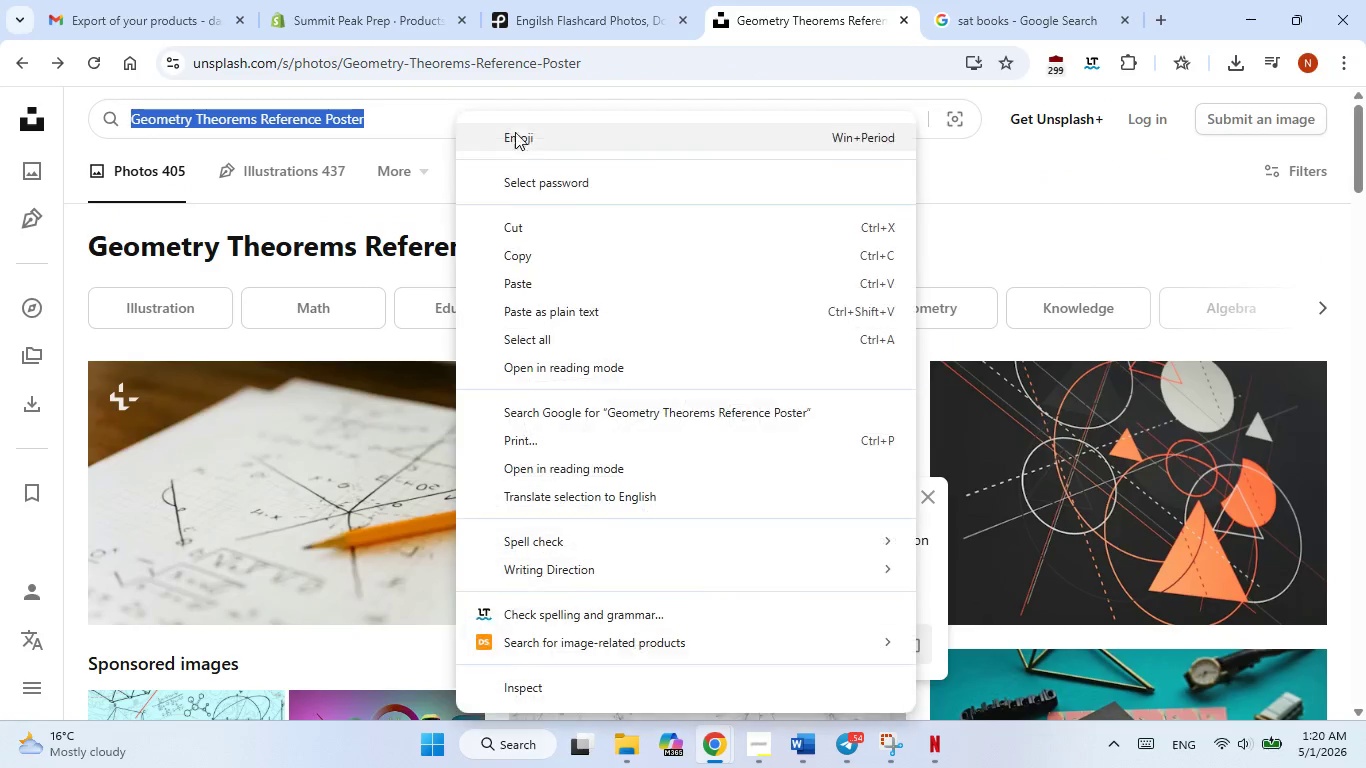 
right_click([456, 111])
 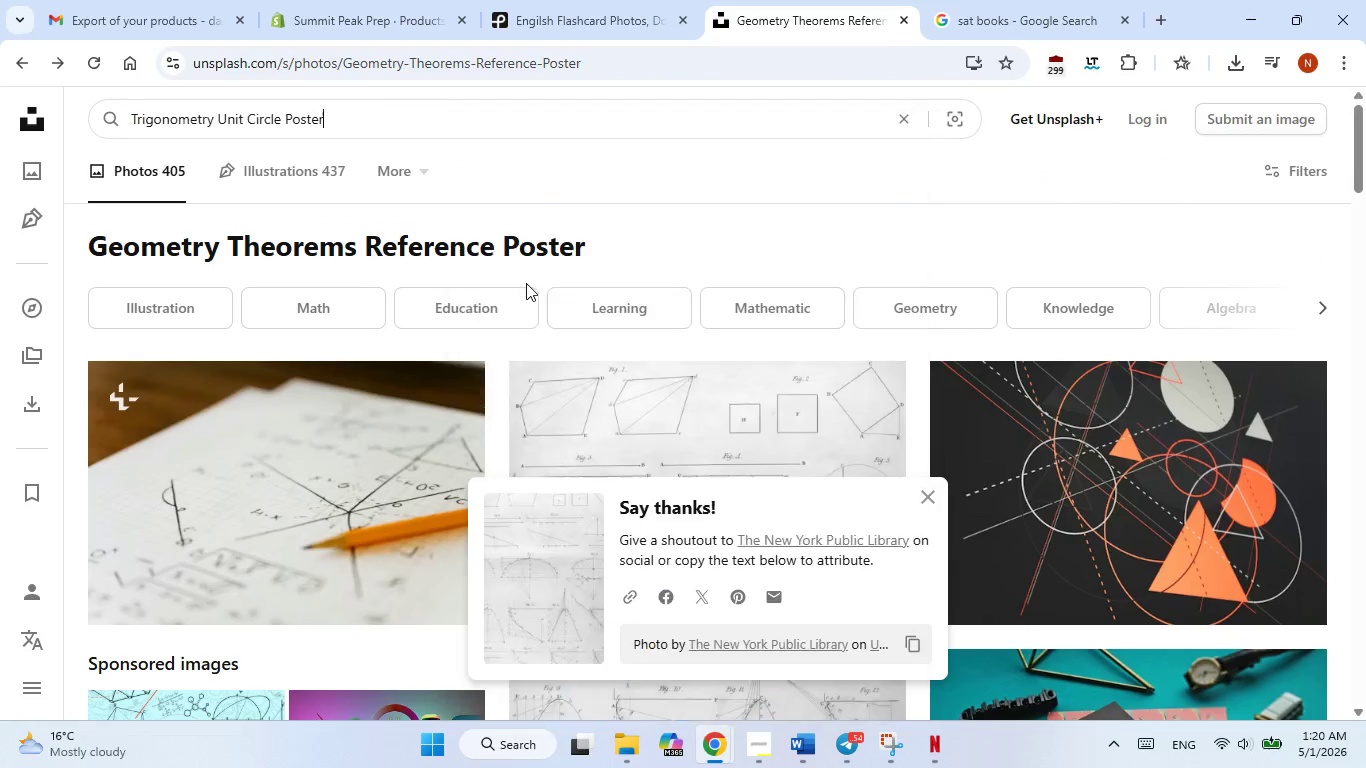 
left_click([526, 283])
 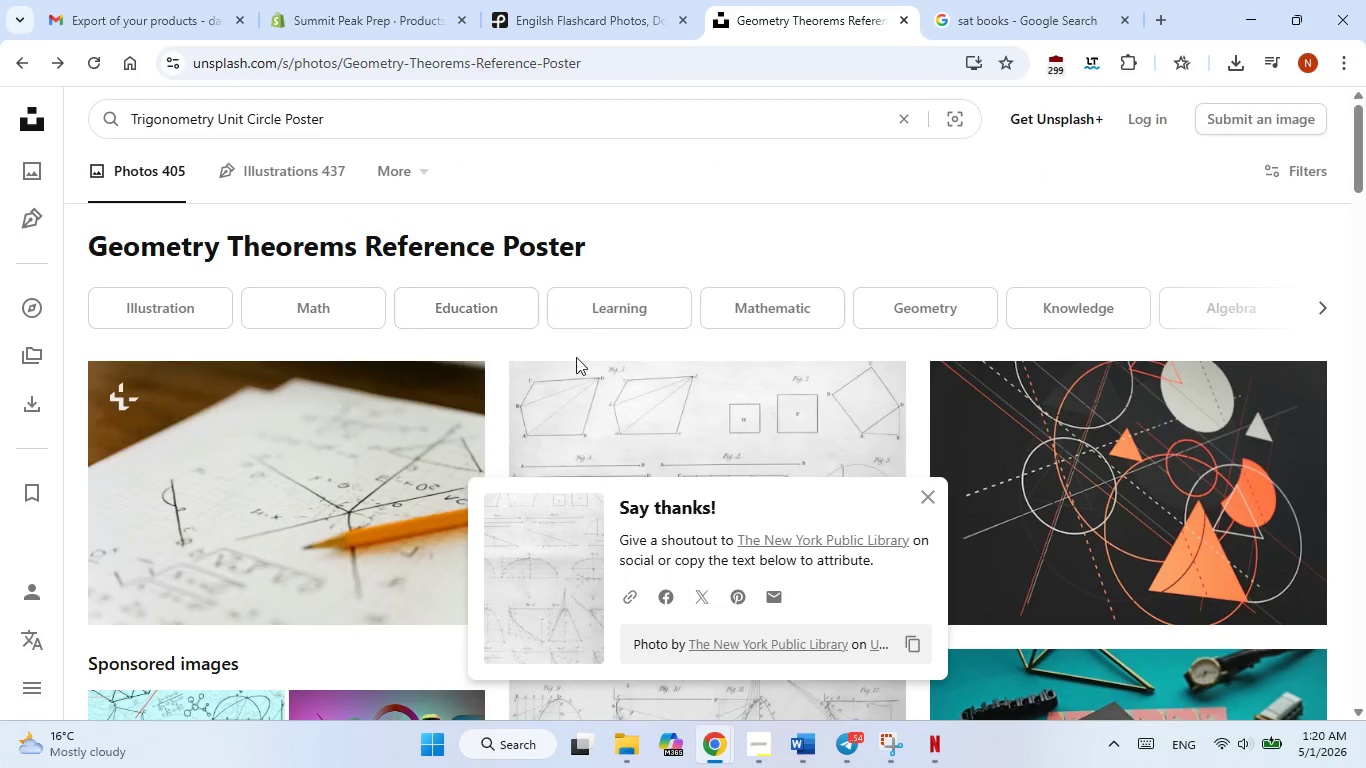 
mouse_move([590, 332])
 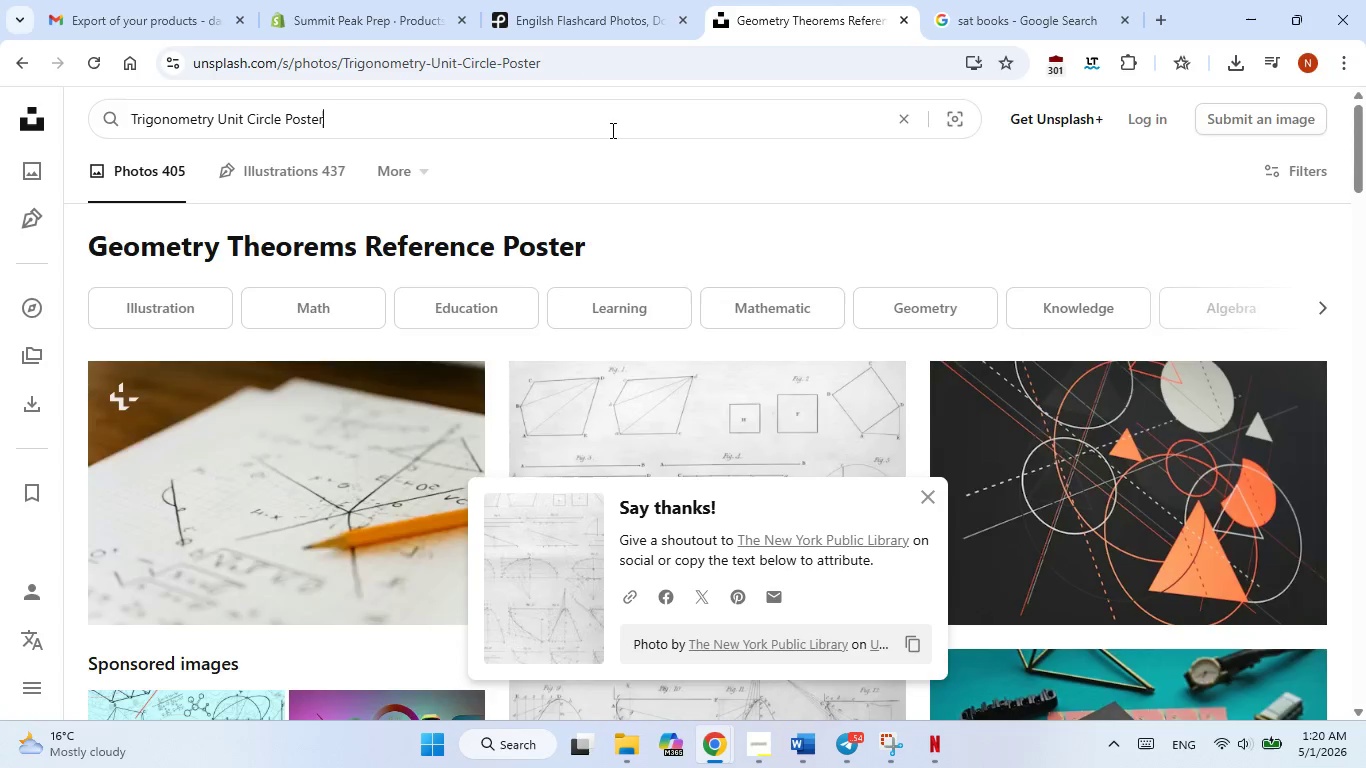 
key(NumpadEnter)
 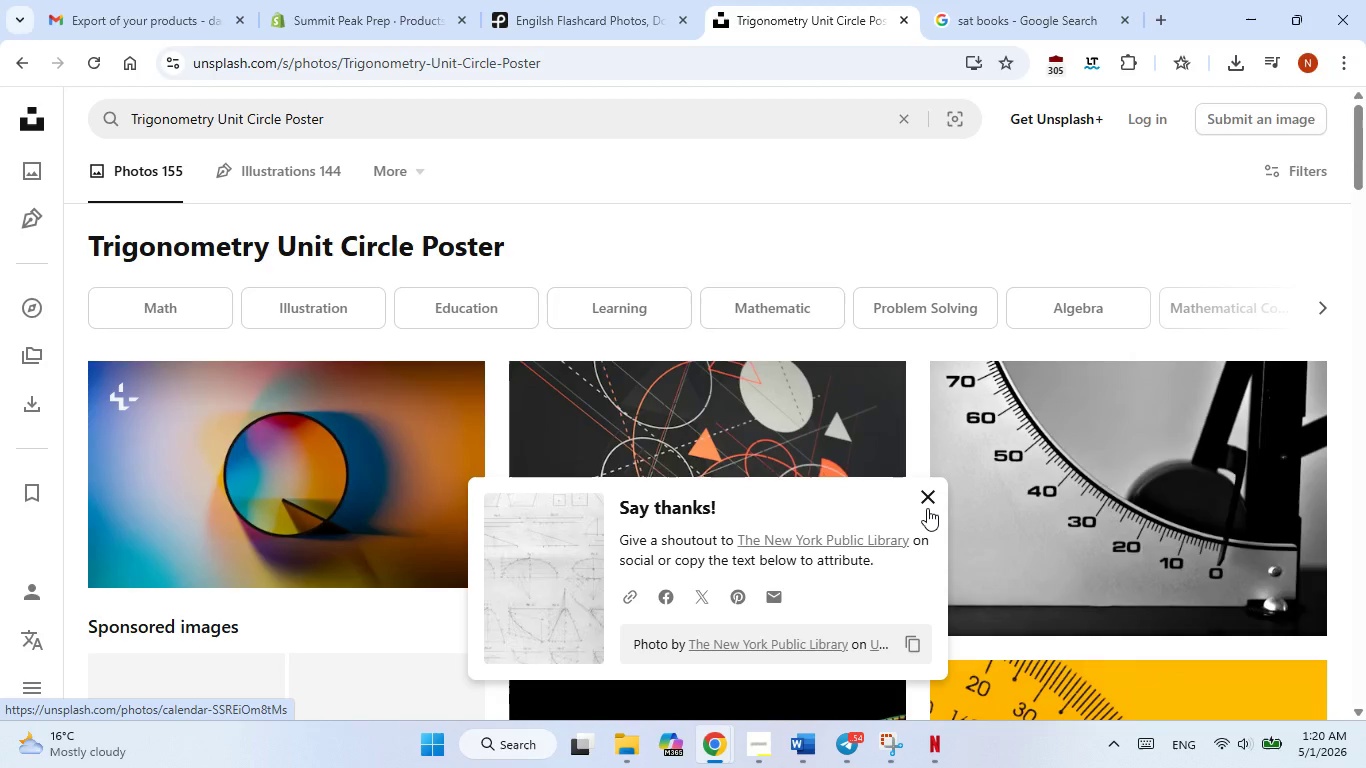 
left_click([927, 508])
 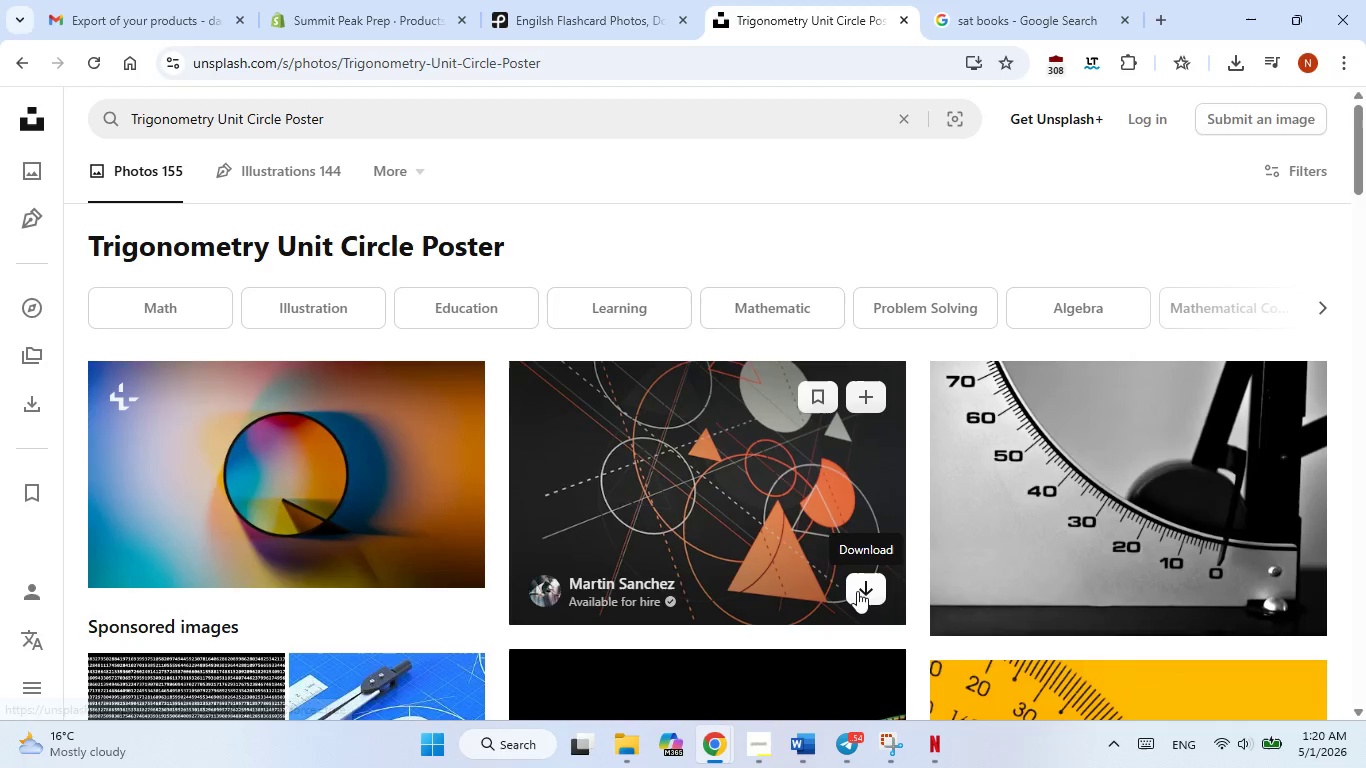 
left_click([857, 591])
 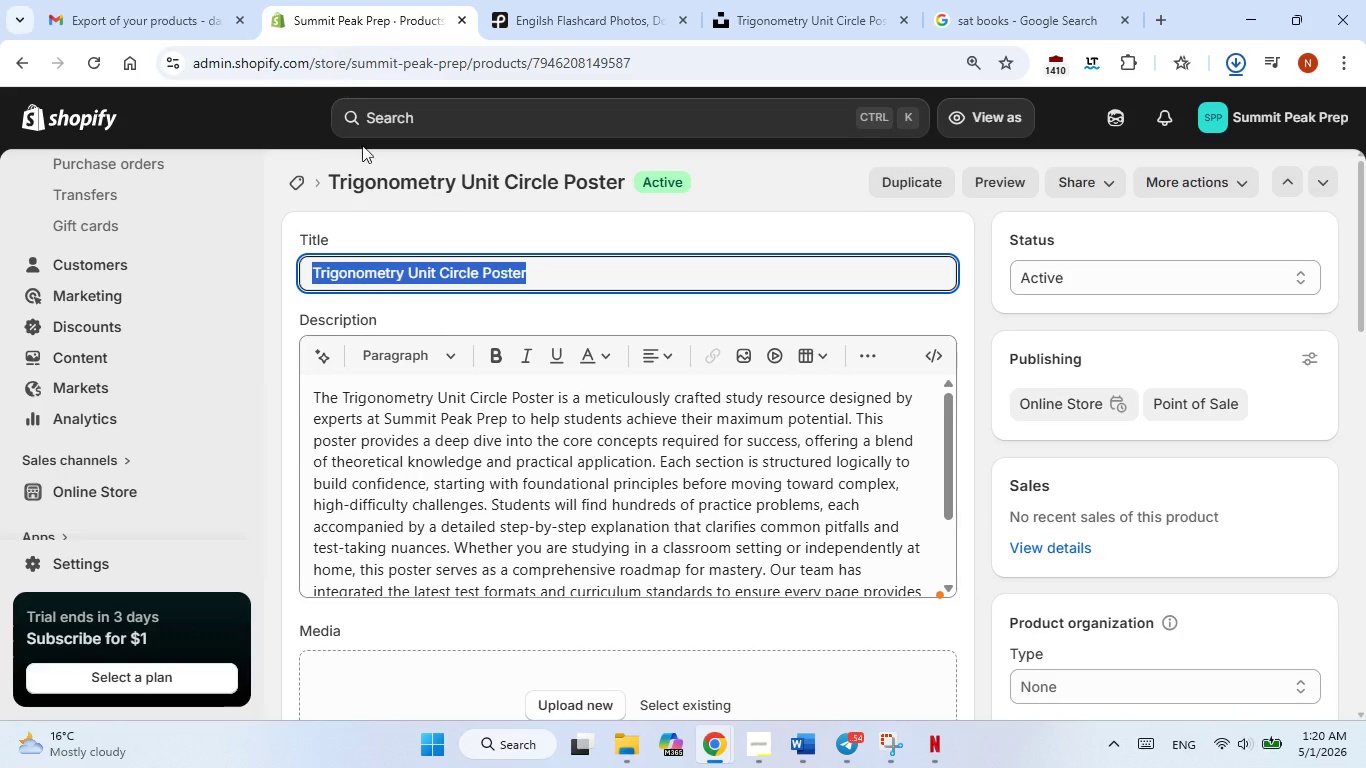 
scroll: coordinate [609, 416], scroll_direction: none, amount: 0.0
 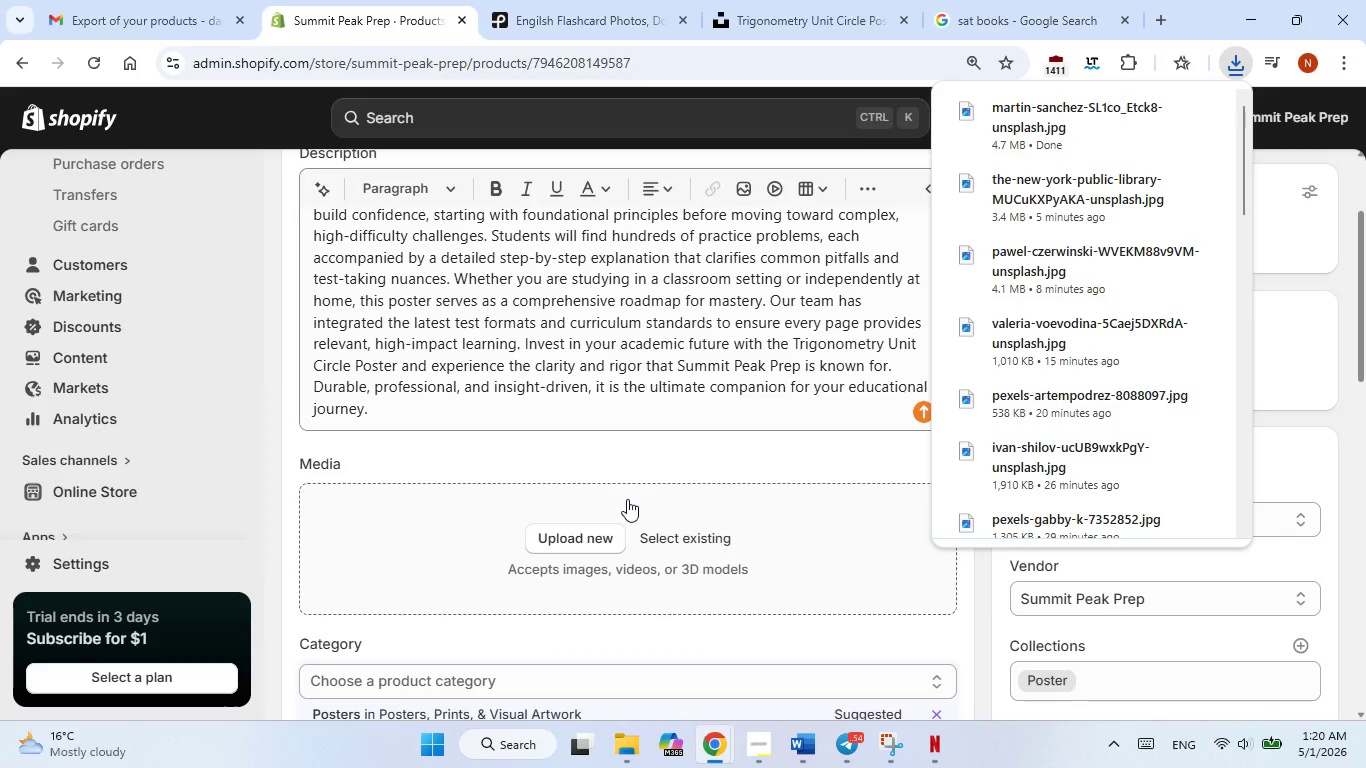 
scroll: coordinate [627, 488], scroll_direction: down, amount: 1.0
 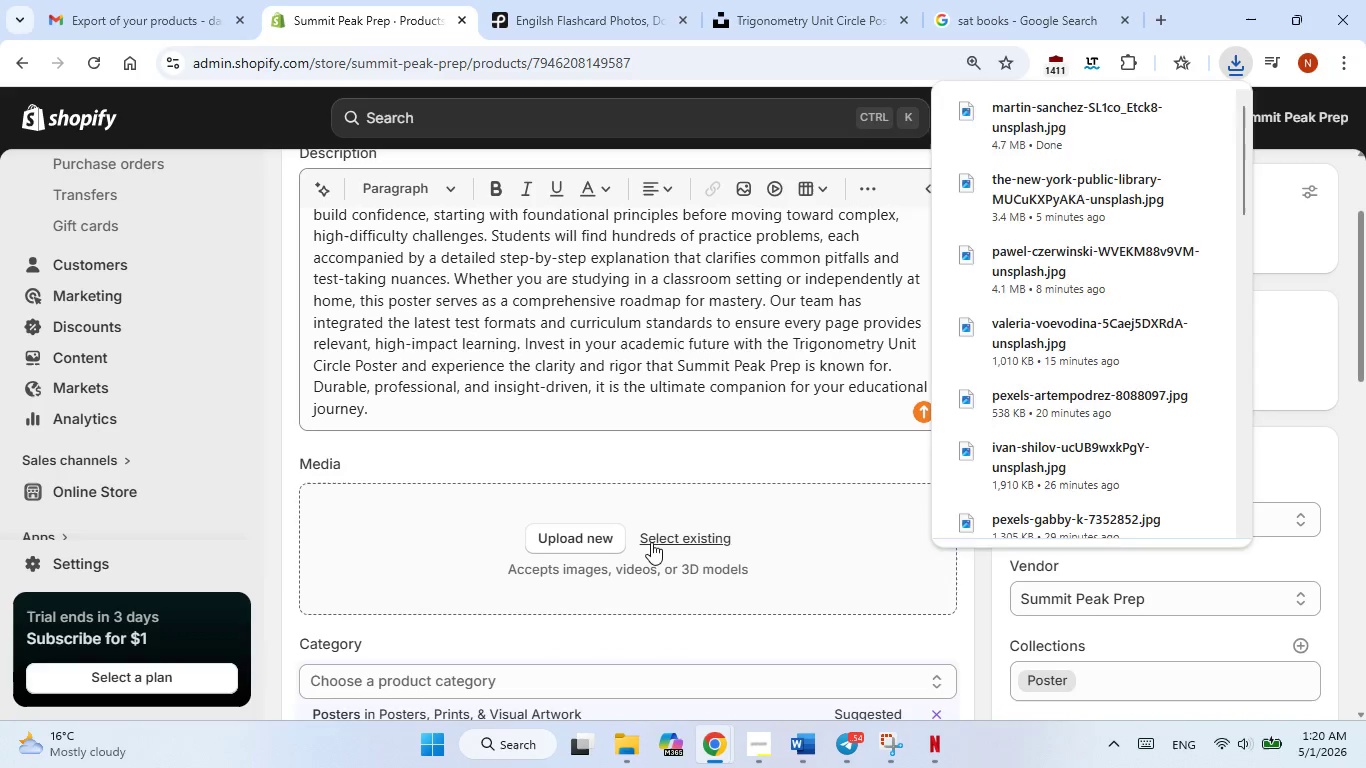 
left_click([651, 542])
 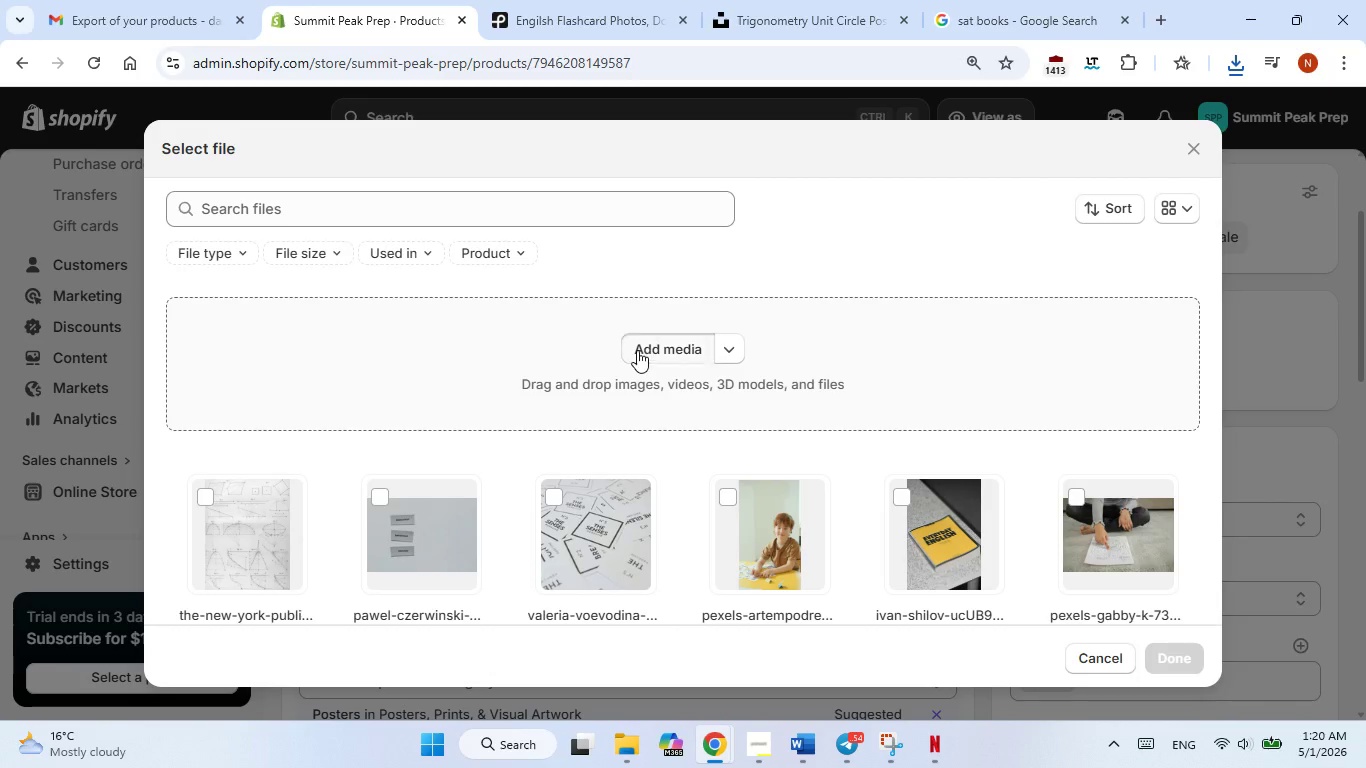 
left_click([637, 350])
 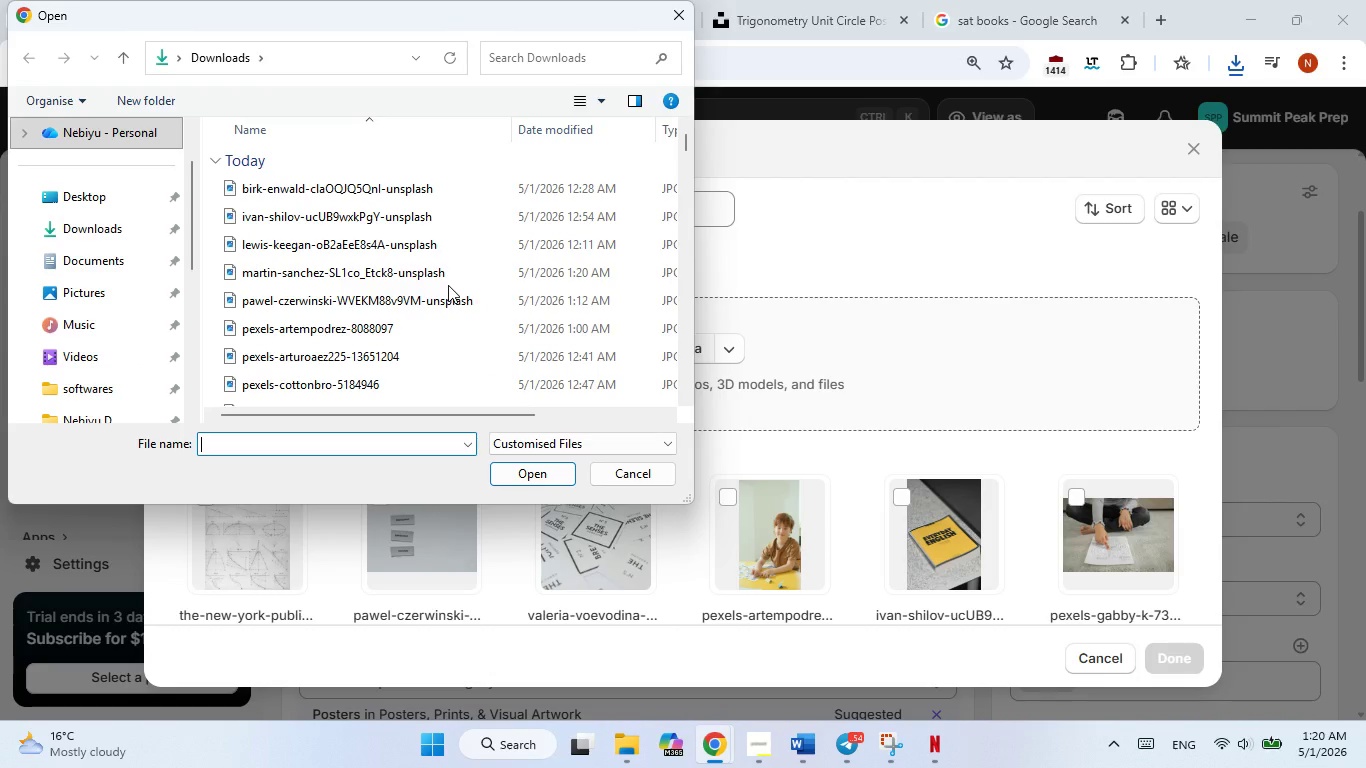 
wait(5.98)
 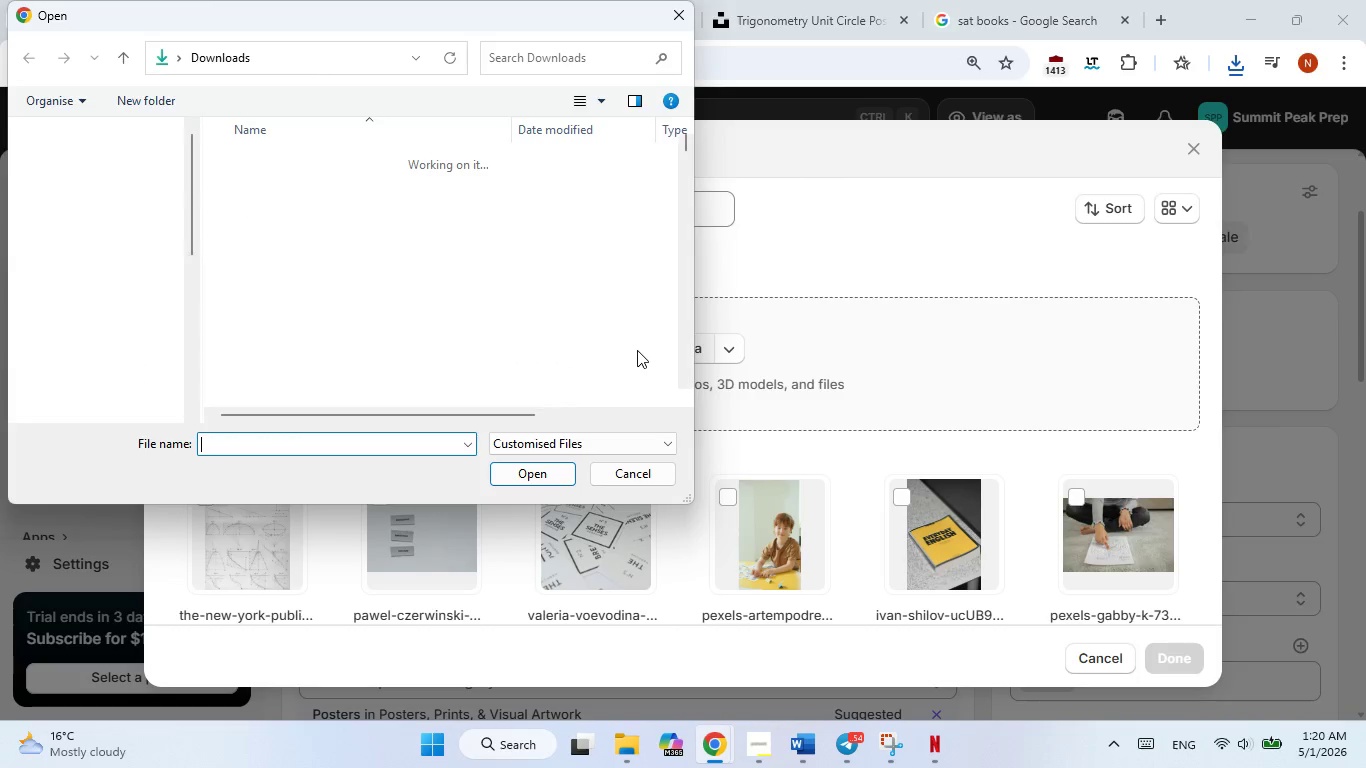 
double_click([486, 276])
 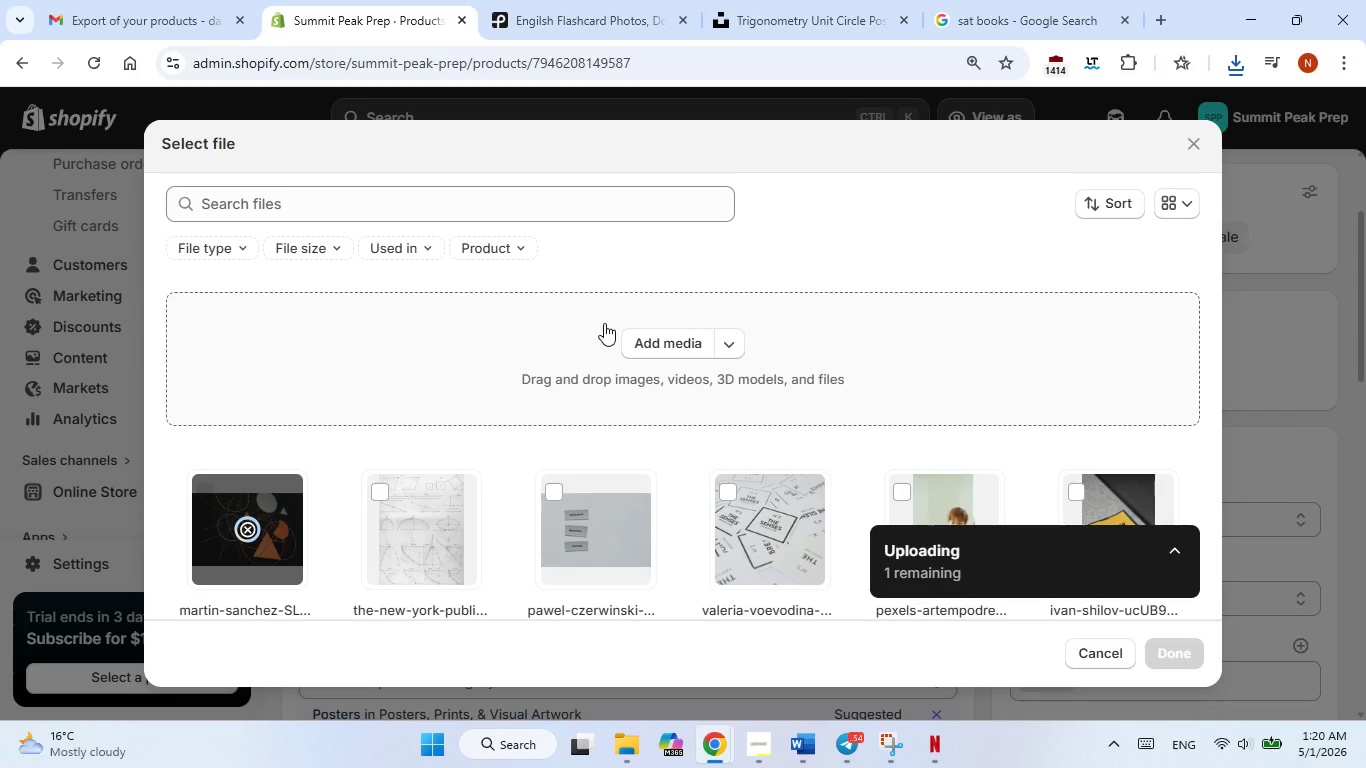 
scroll: coordinate [604, 323], scroll_direction: down, amount: 1.0
 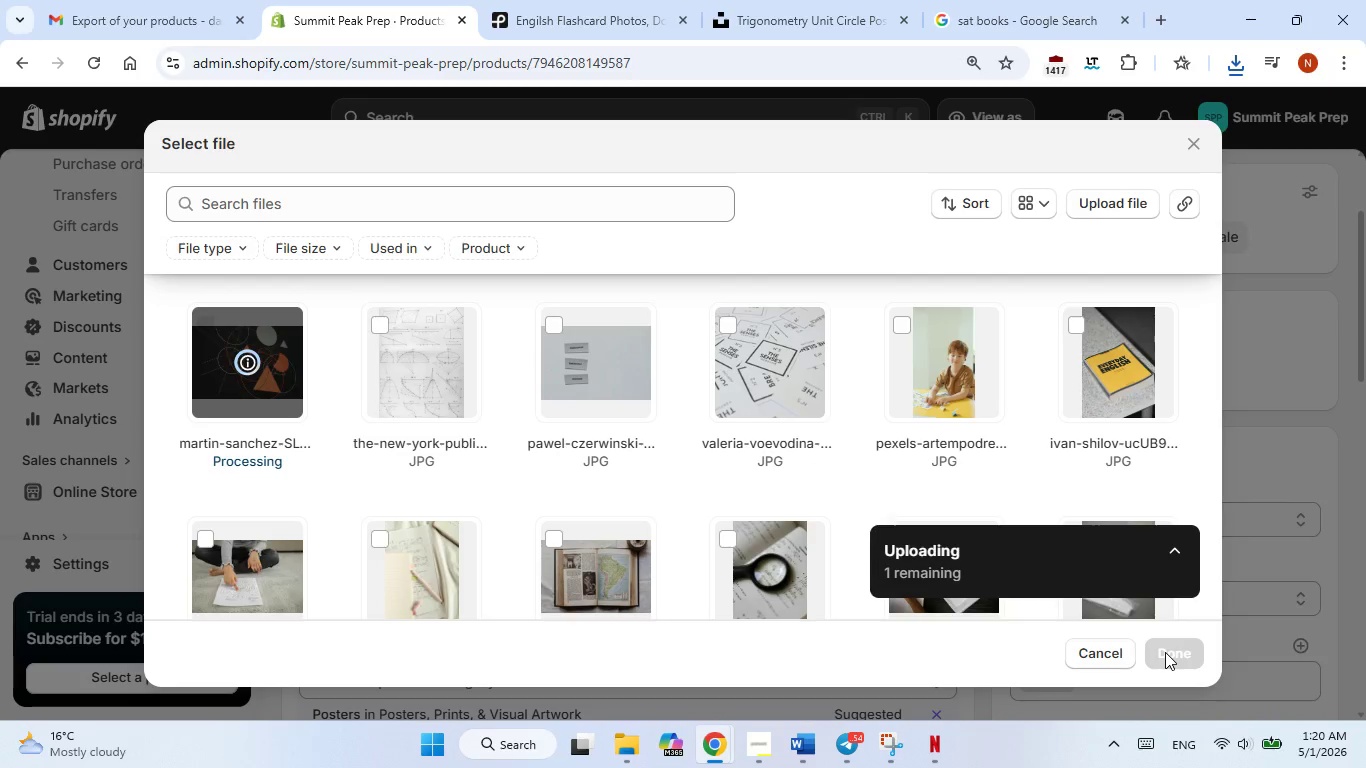 
wait(16.53)
 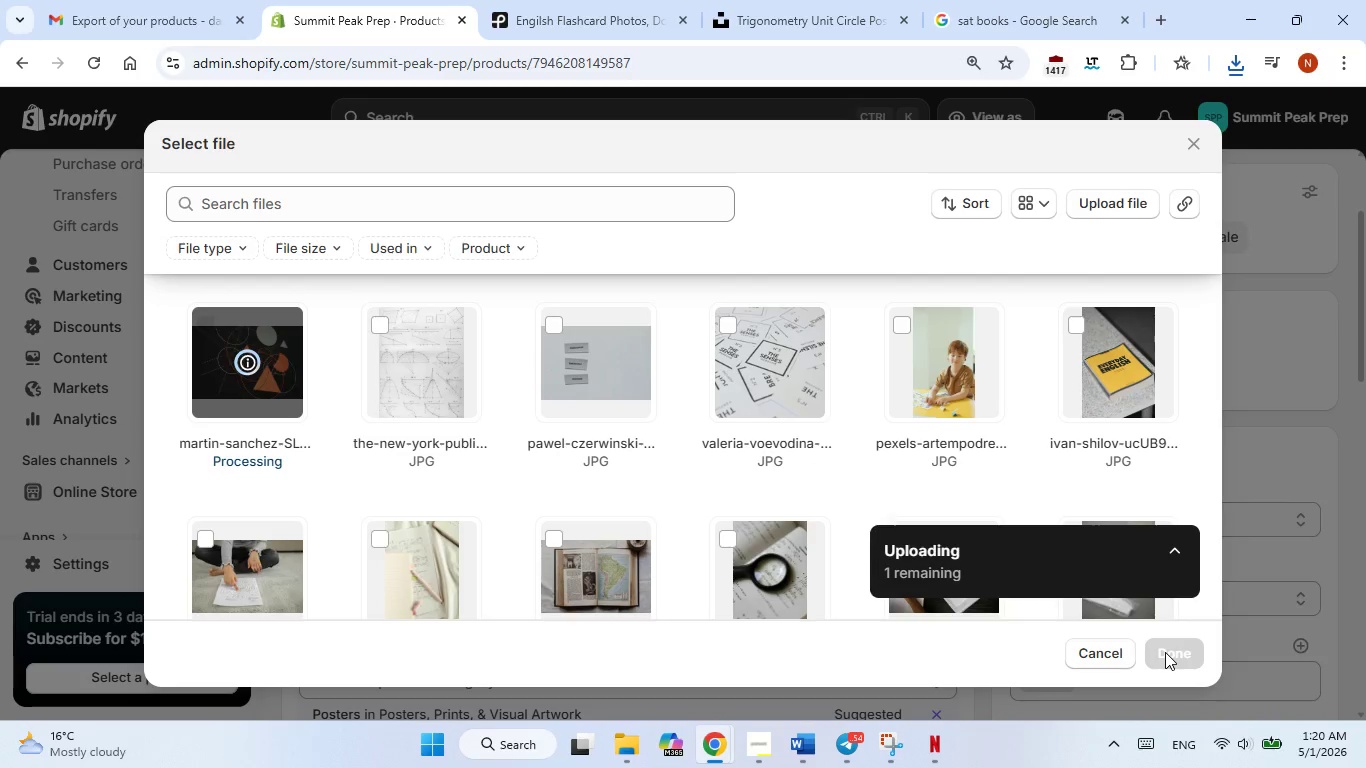 
left_click([1165, 652])
 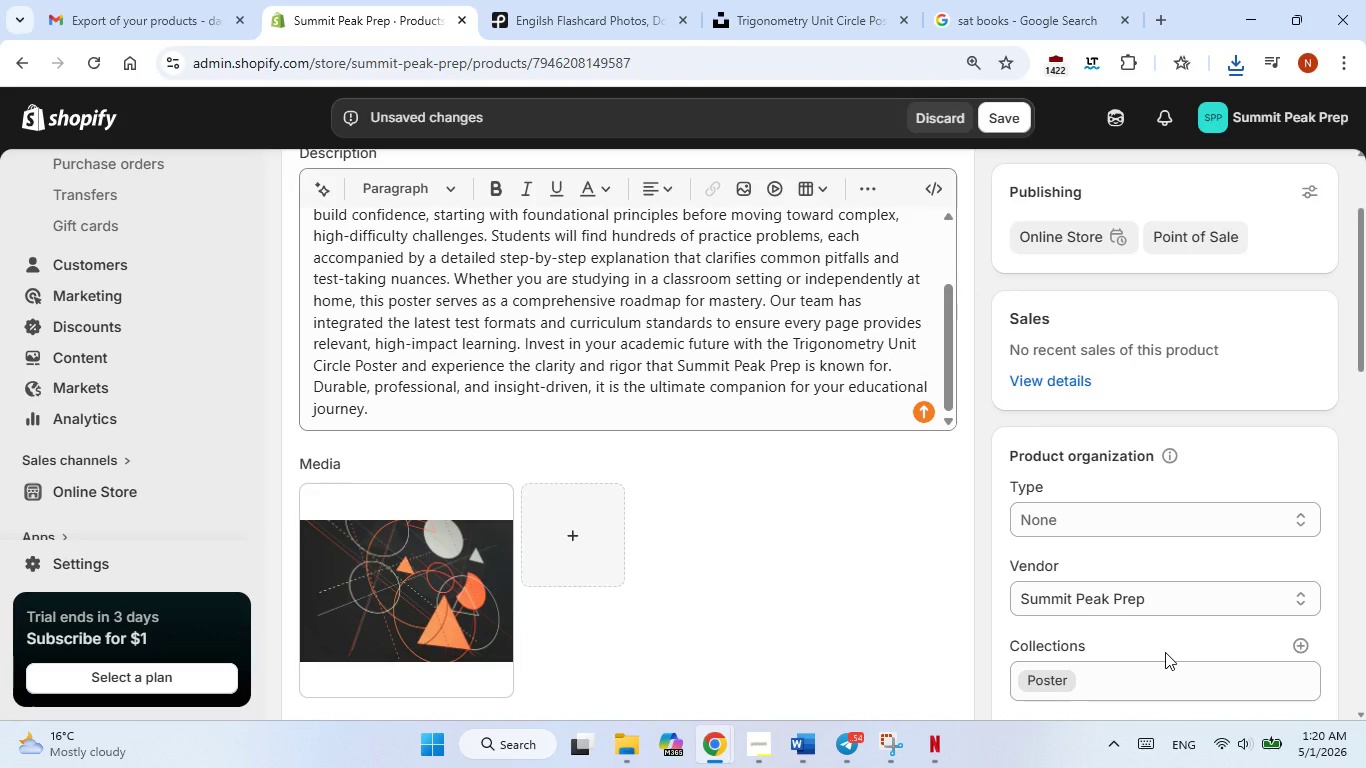 
wait(8.11)
 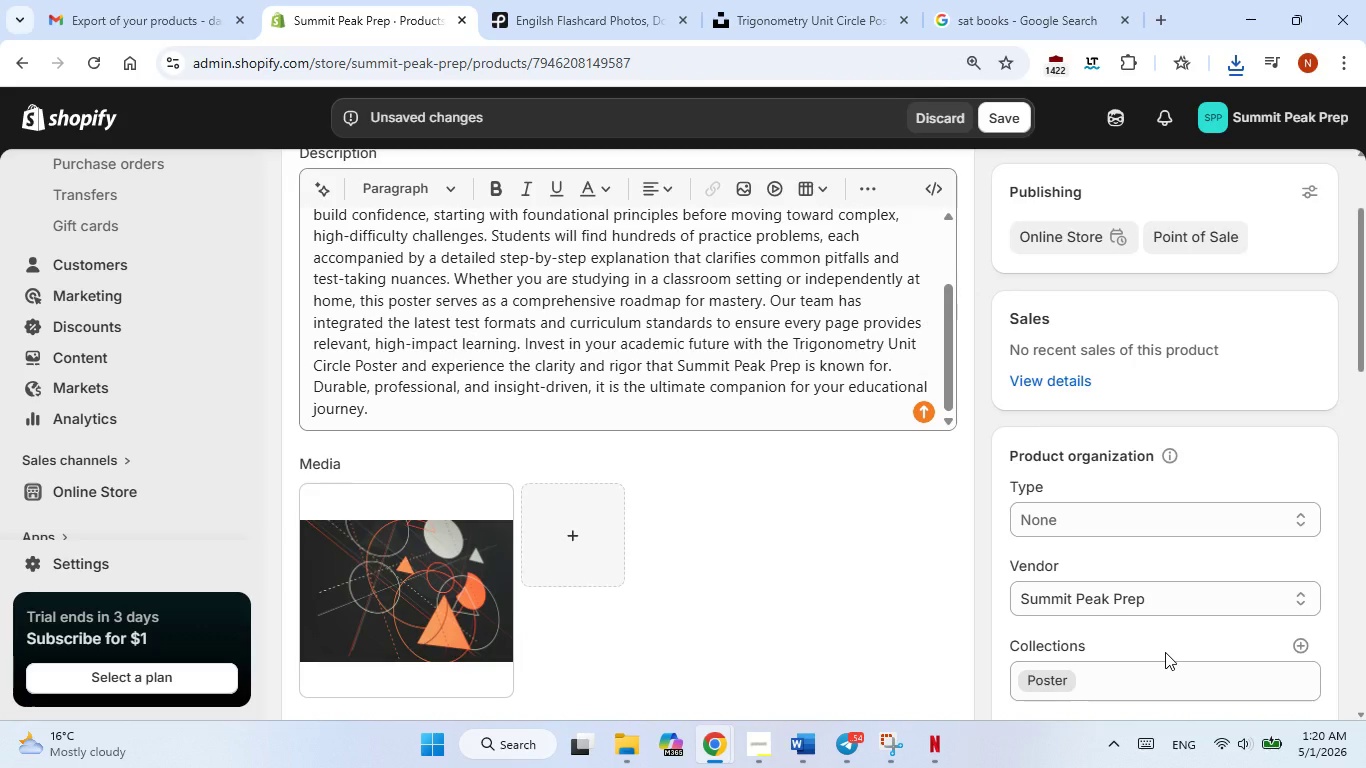 
scroll: coordinate [808, 591], scroll_direction: down, amount: 1.0
 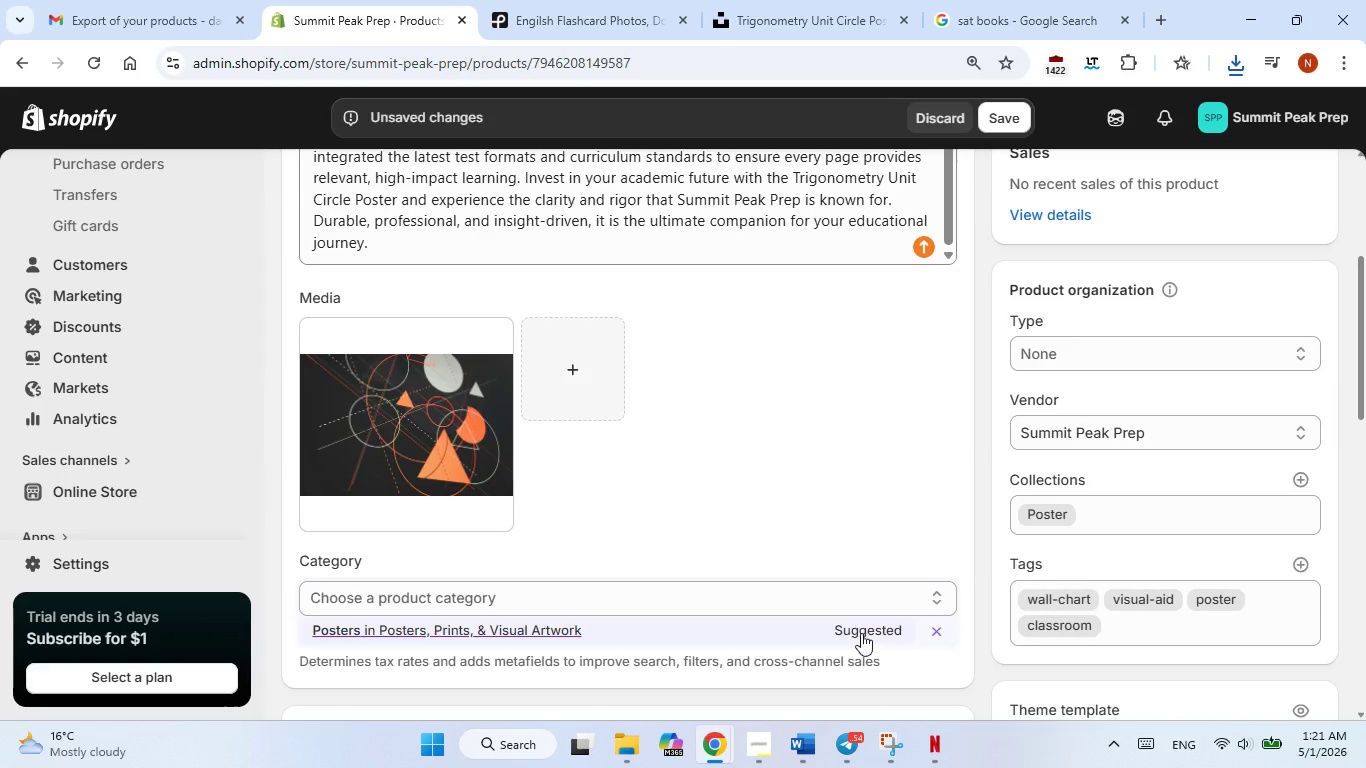 
left_click([861, 633])
 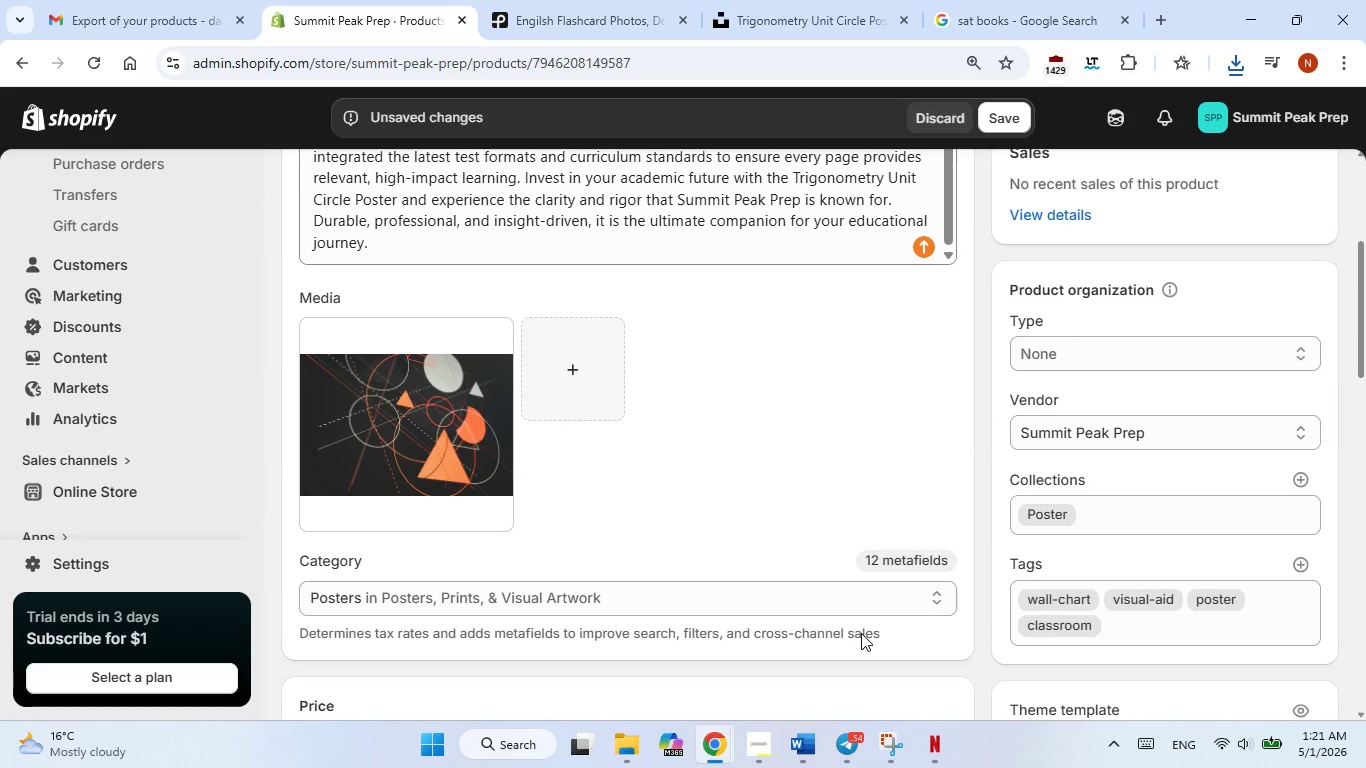 
wait(9.56)
 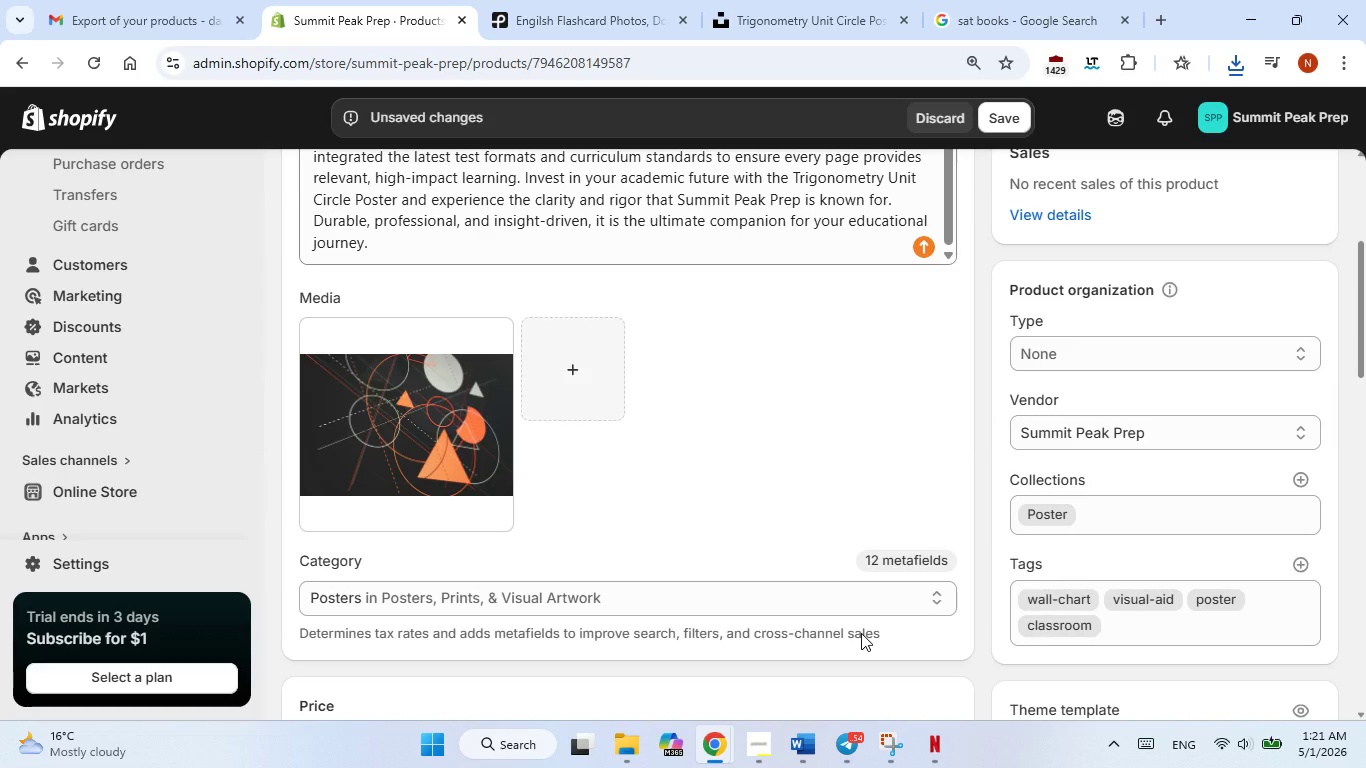 
scroll: coordinate [861, 632], scroll_direction: down, amount: 2.0
 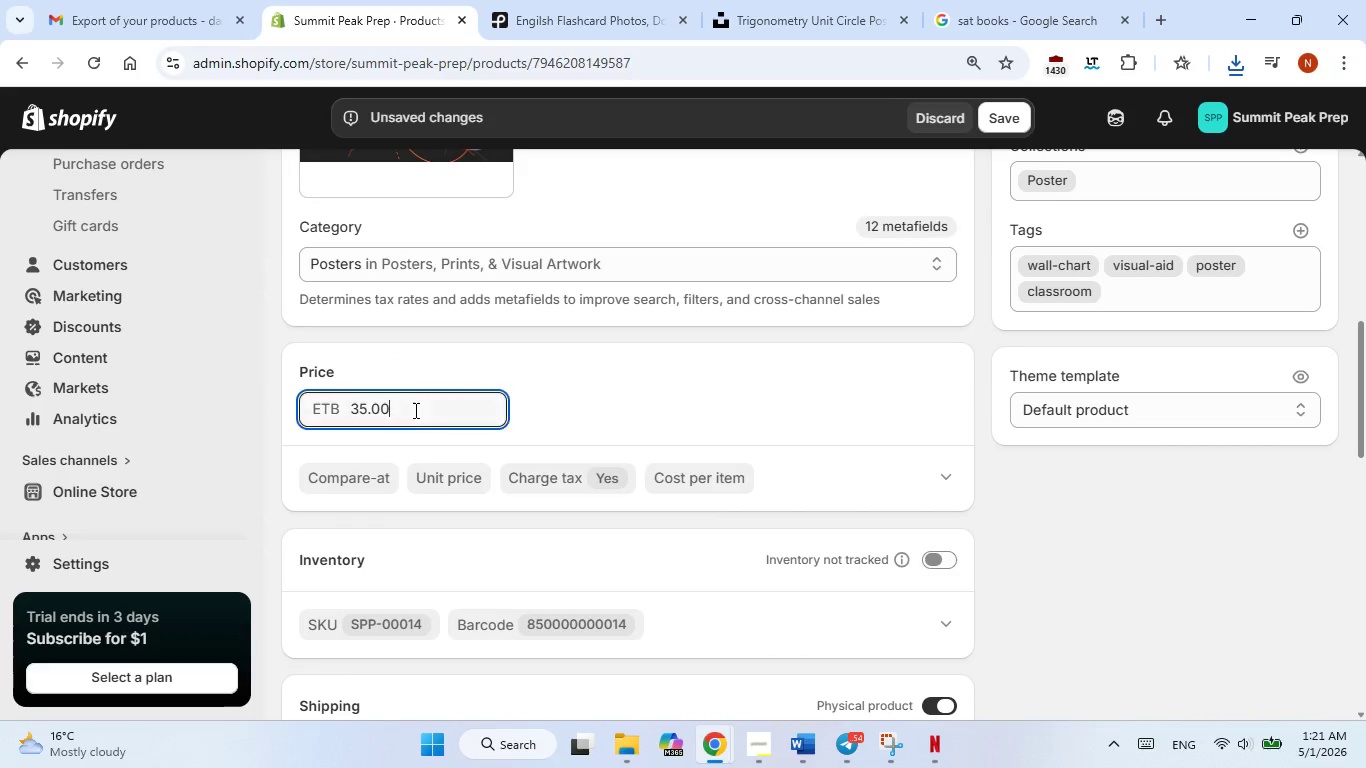 
left_click([414, 410])
 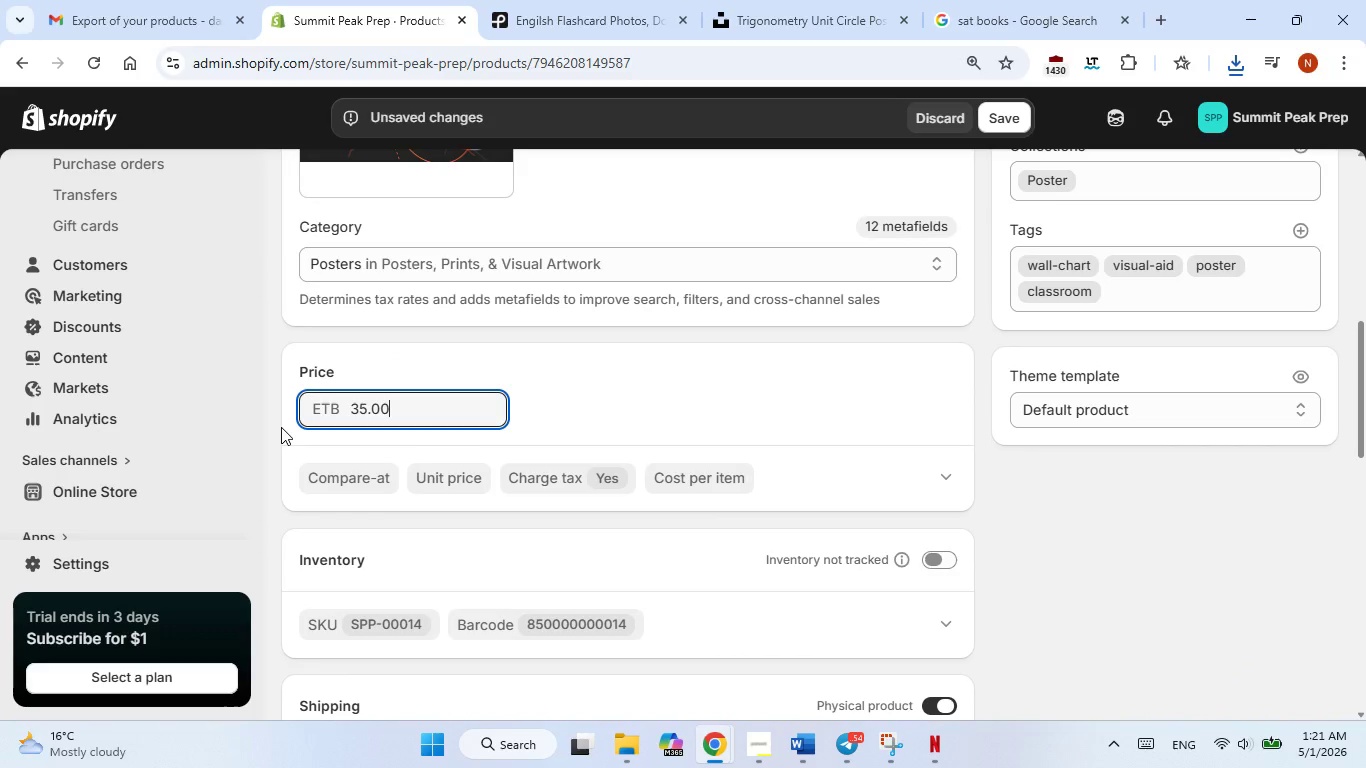 
left_click([281, 427])
 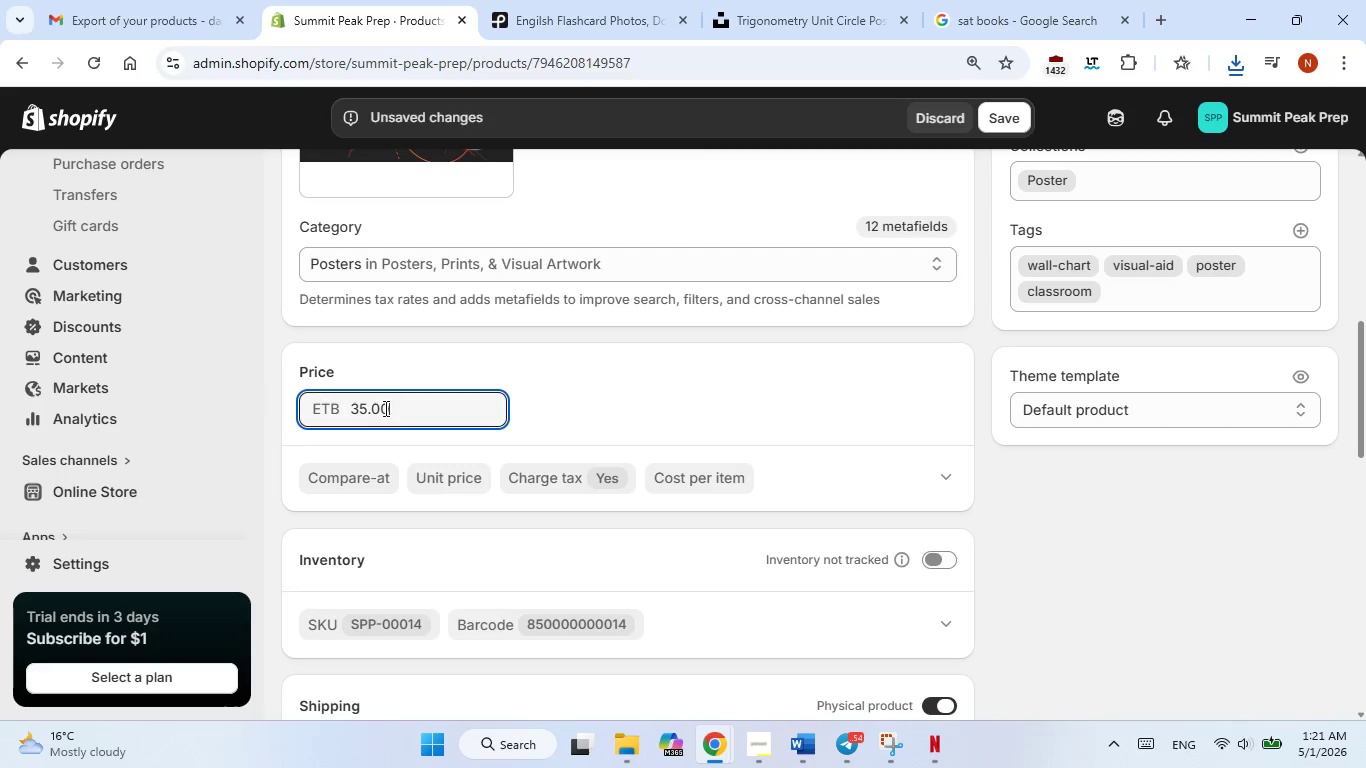 
left_click([385, 405])
 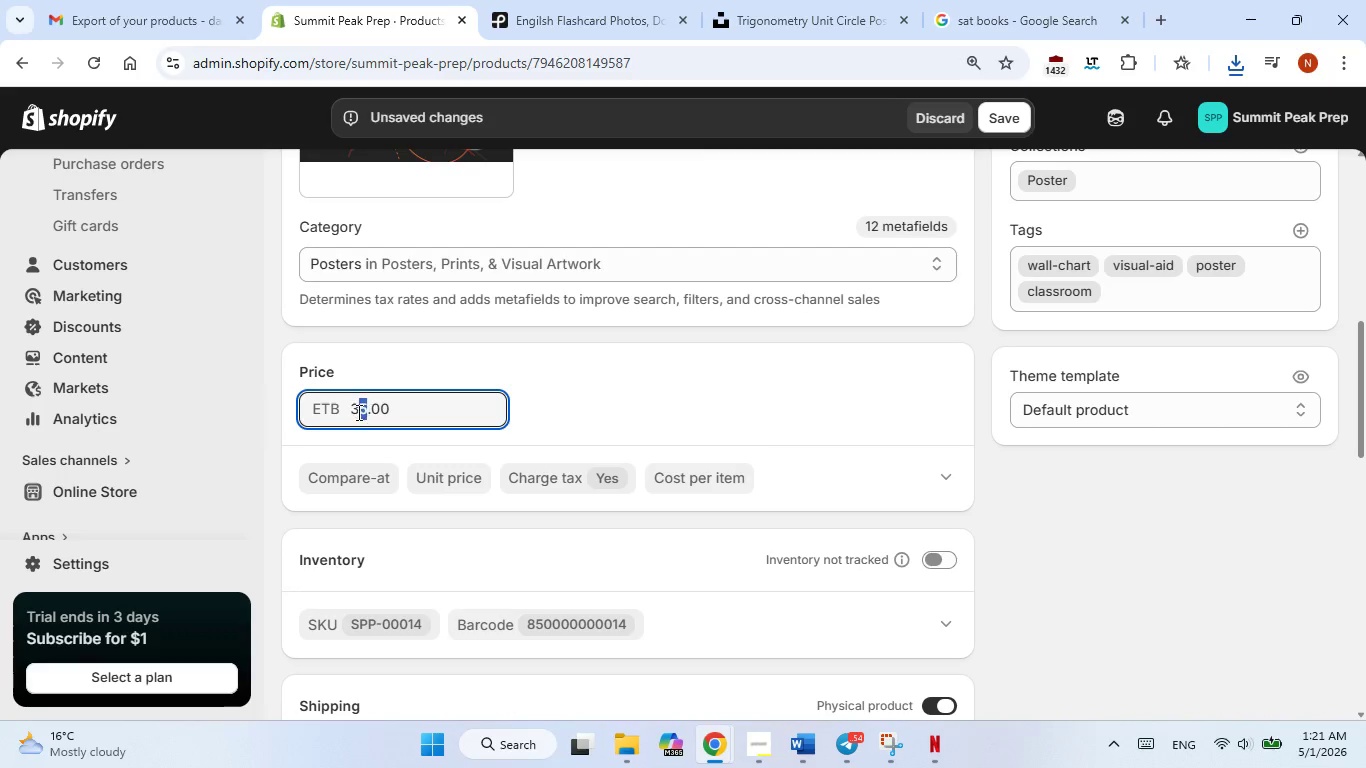 
left_click_drag(start_coordinate=[367, 411], to_coordinate=[350, 414])
 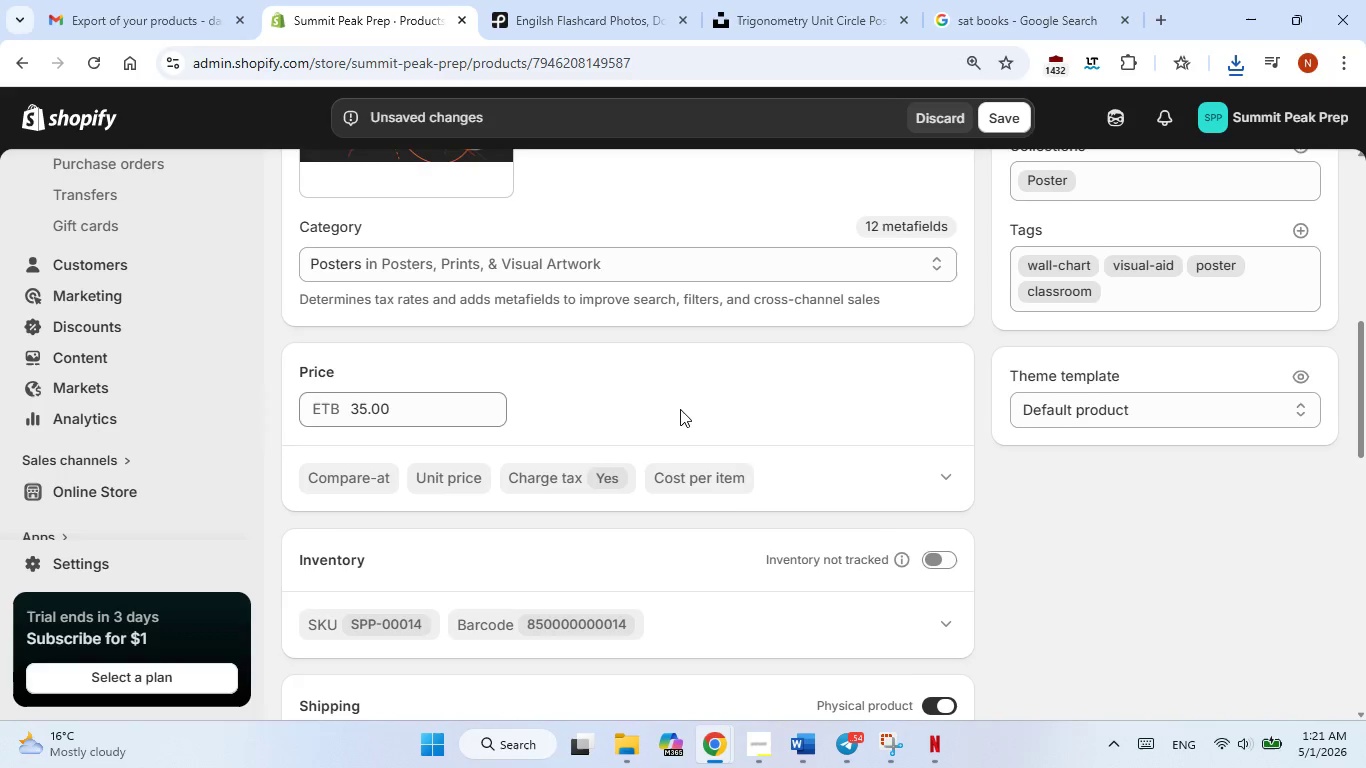 
left_click([680, 409])
 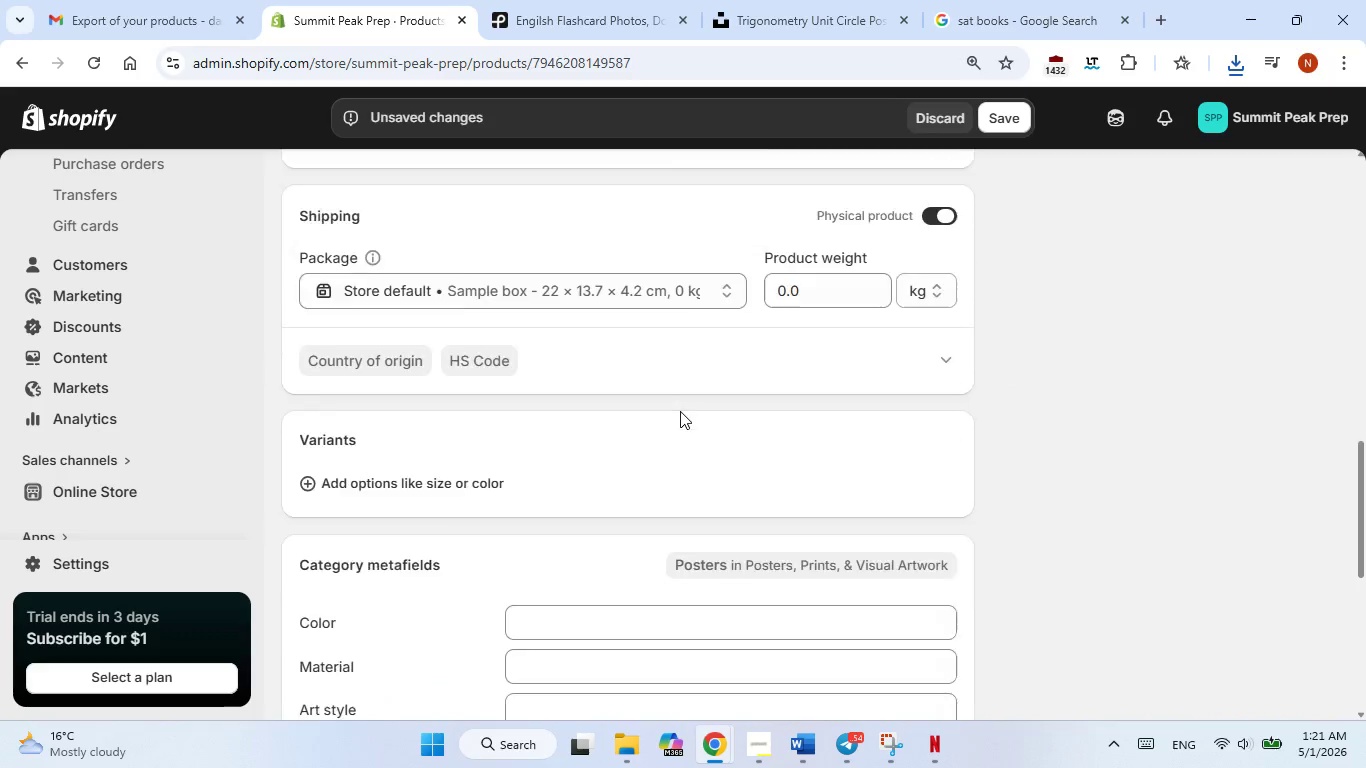 
scroll: coordinate [680, 411], scroll_direction: down, amount: 3.0
 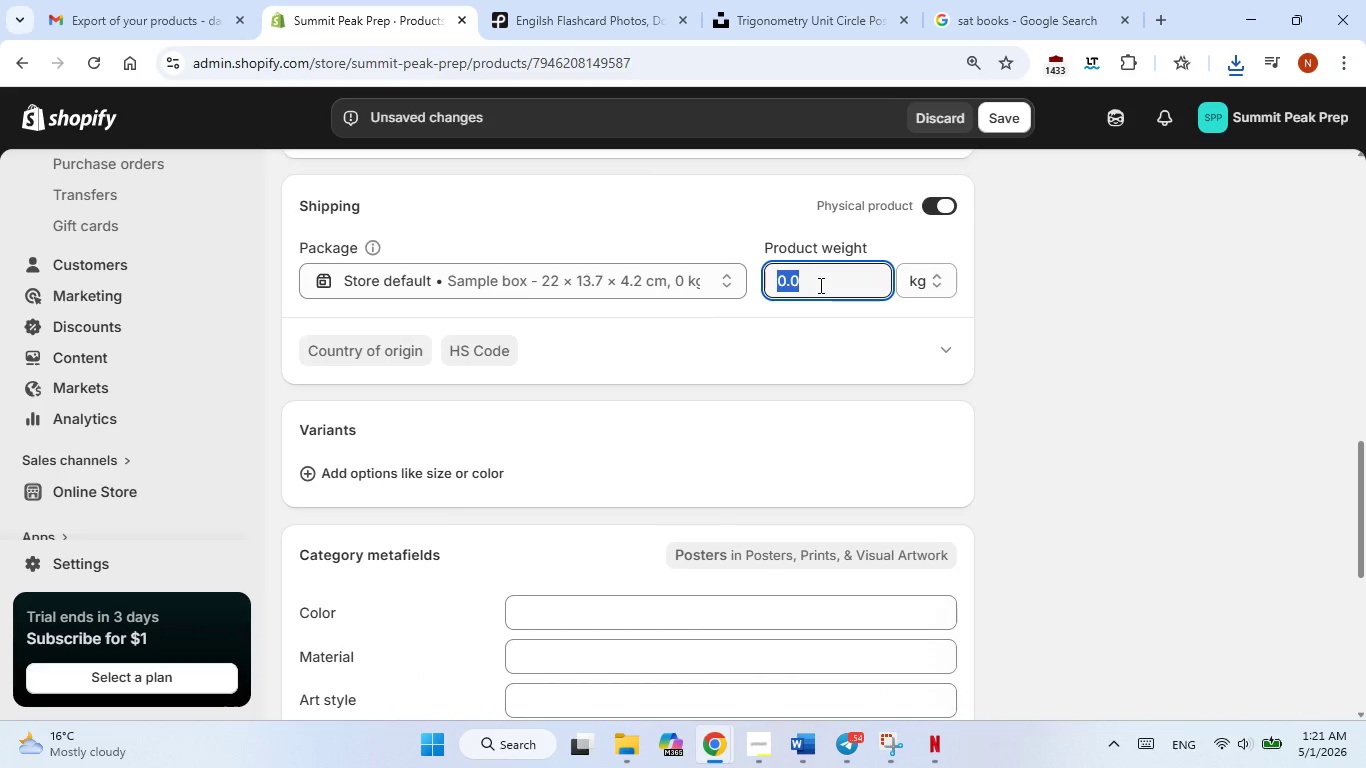 
double_click([819, 281])
 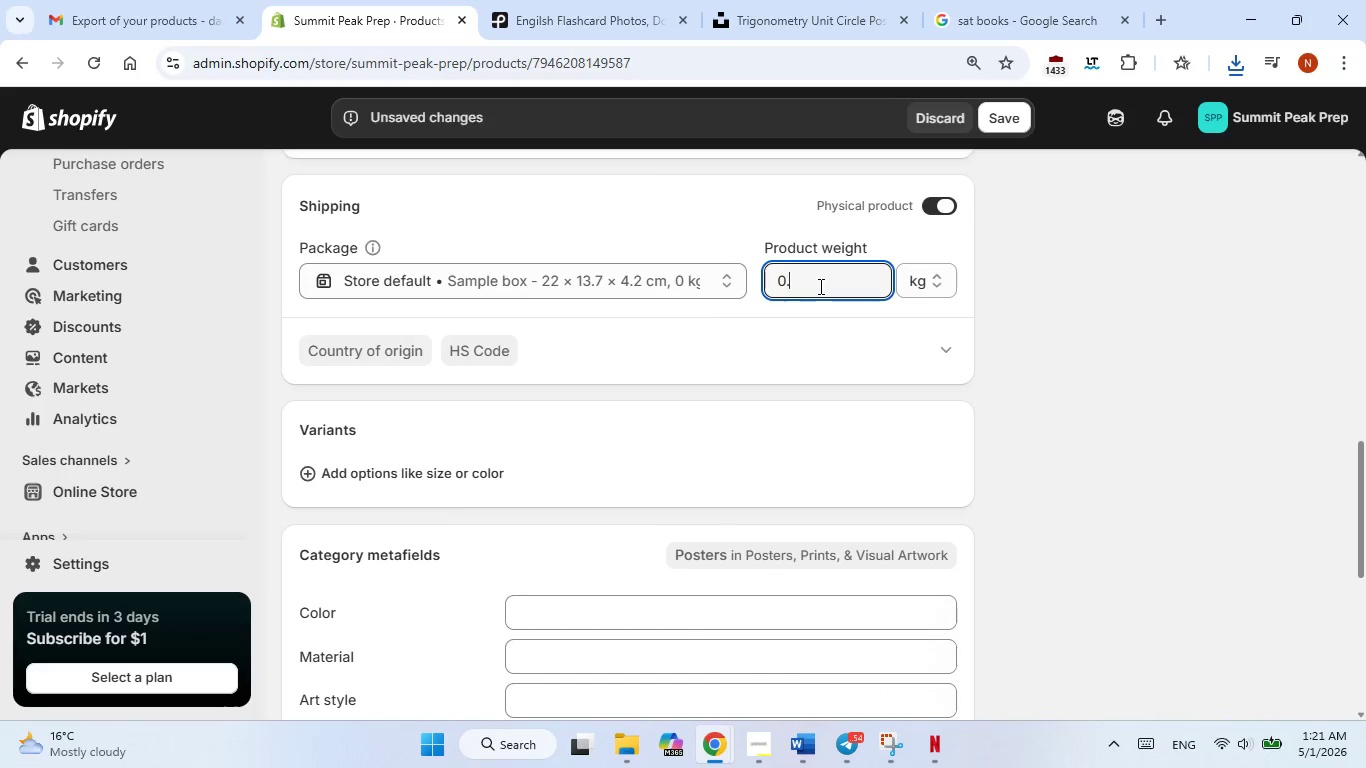 
key(Numpad0)
 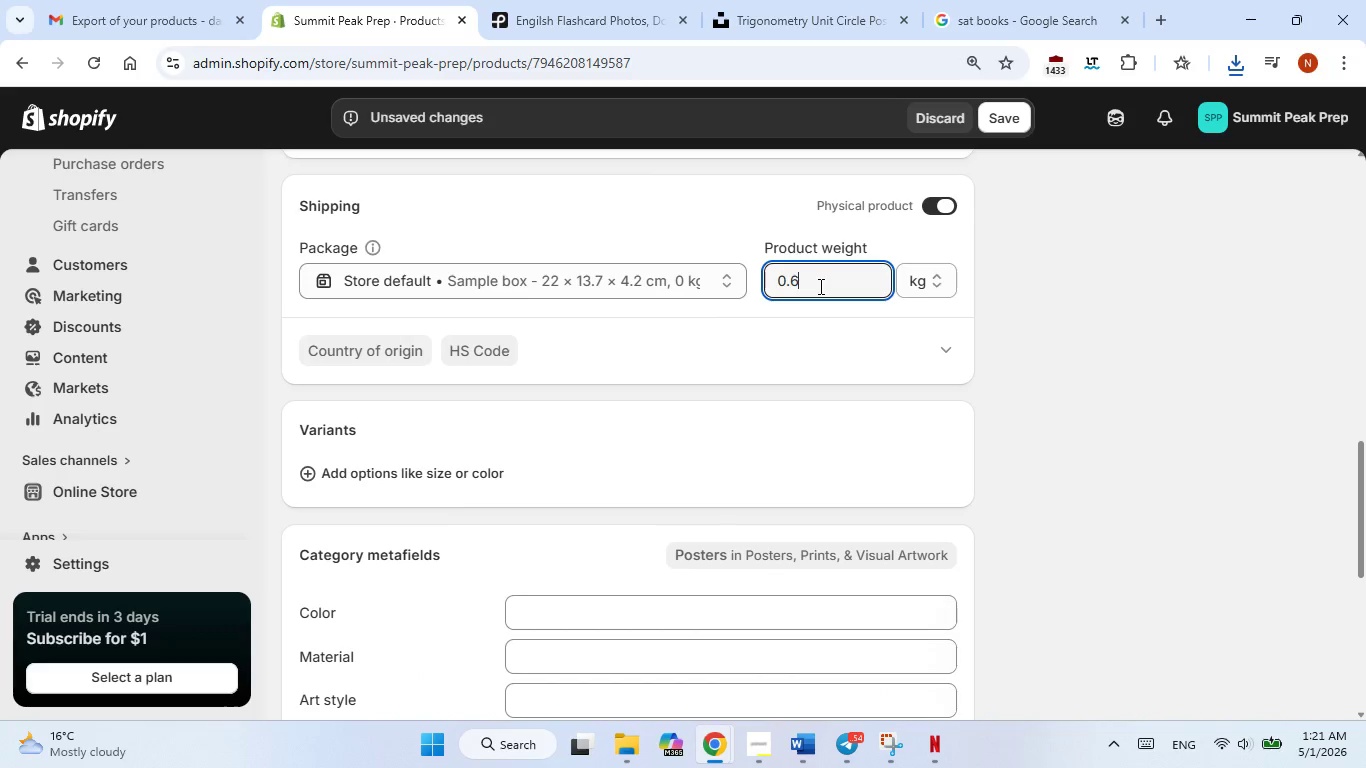 
key(NumpadDecimal)
 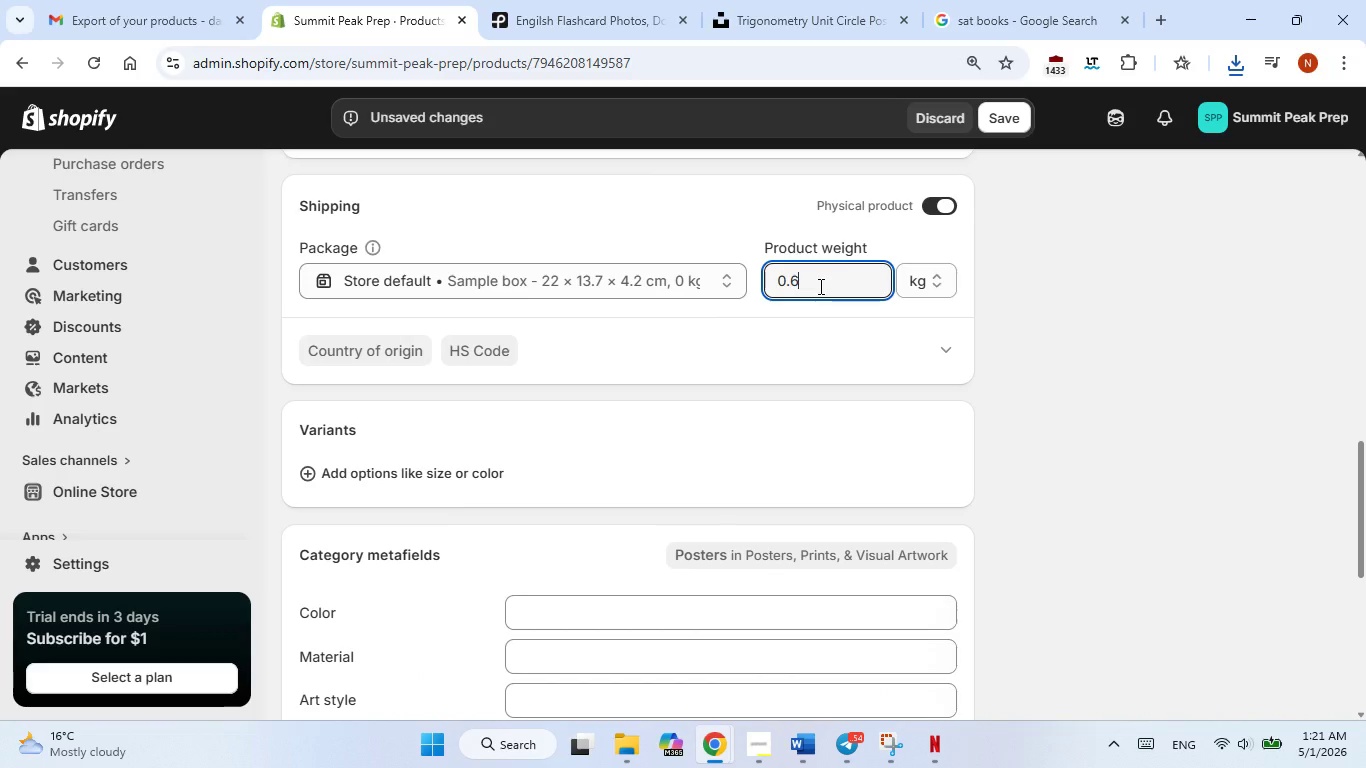 
key(Numpad6)
 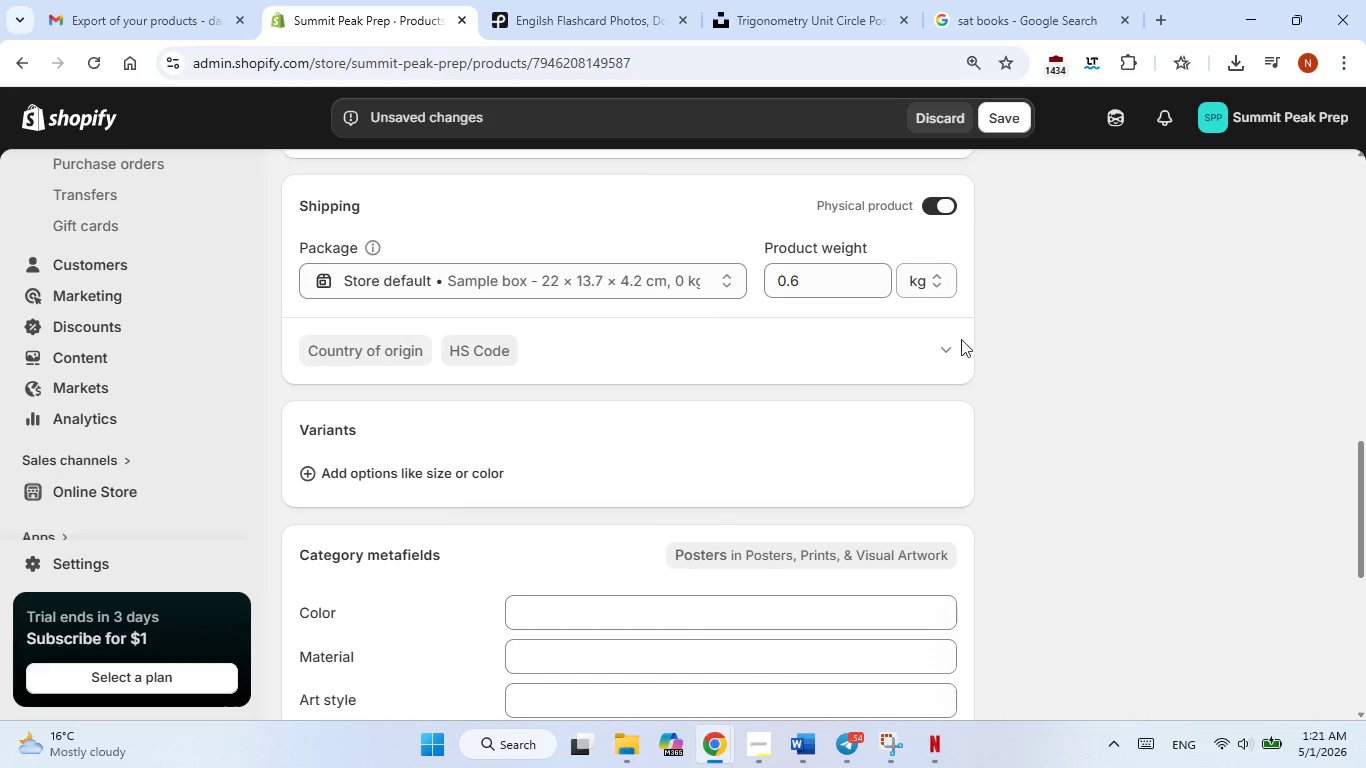 
left_click([1068, 299])
 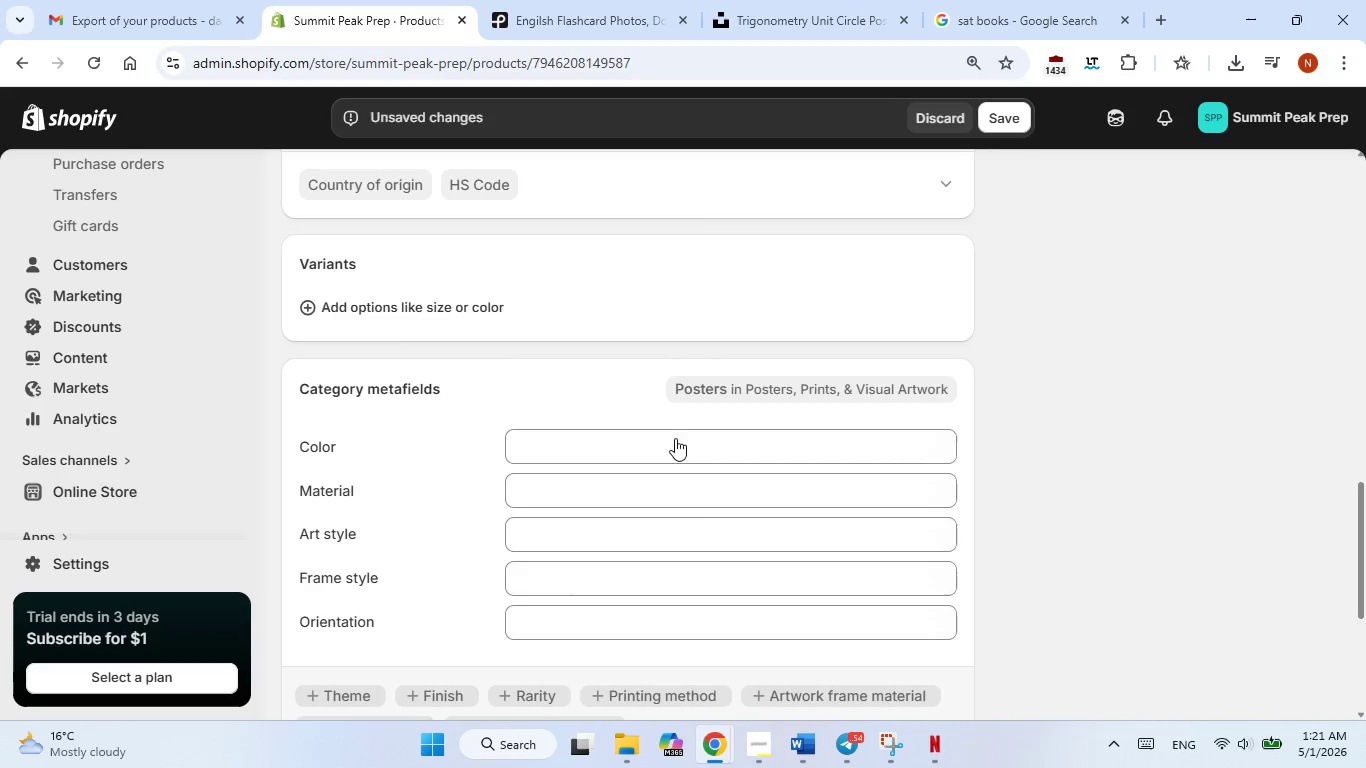 
scroll: coordinate [683, 432], scroll_direction: down, amount: 1.0
 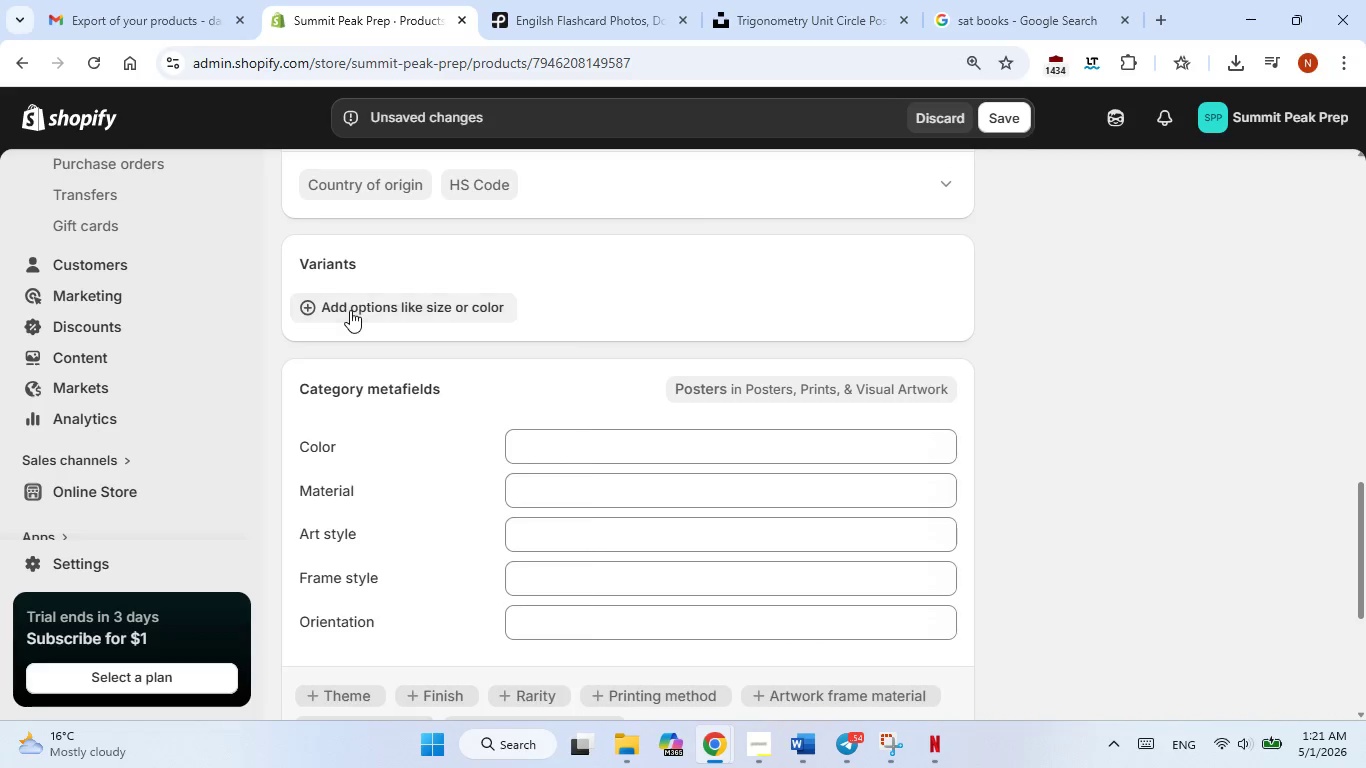 
left_click([350, 310])
 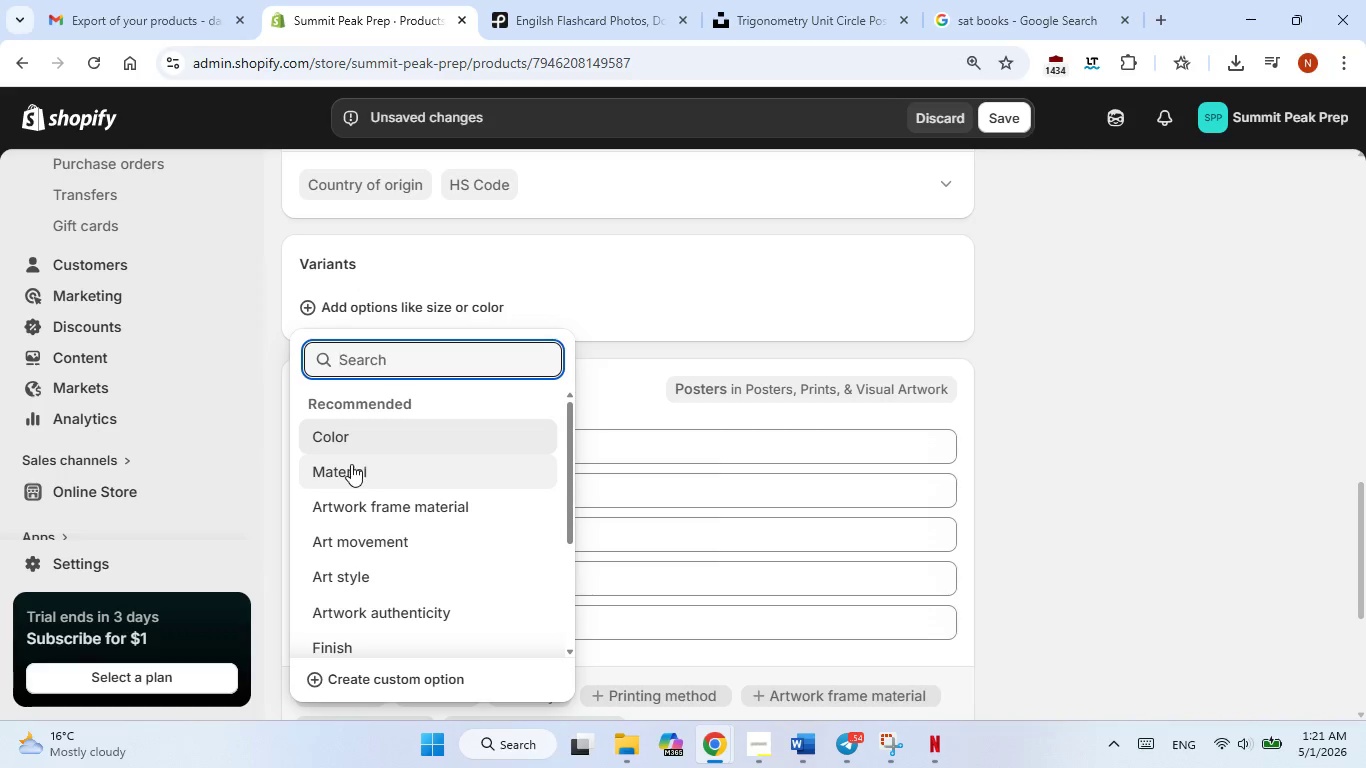 
wait(6.23)
 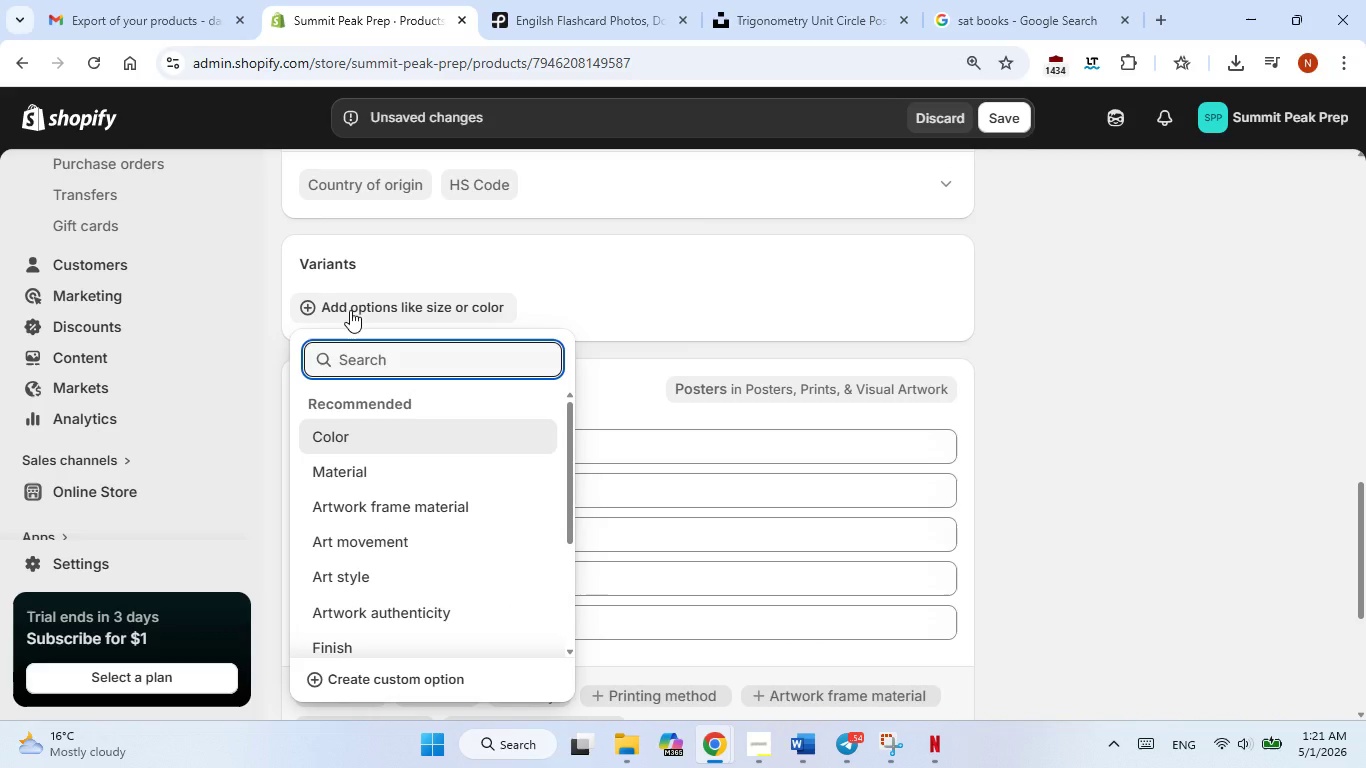 
left_click([394, 305])
 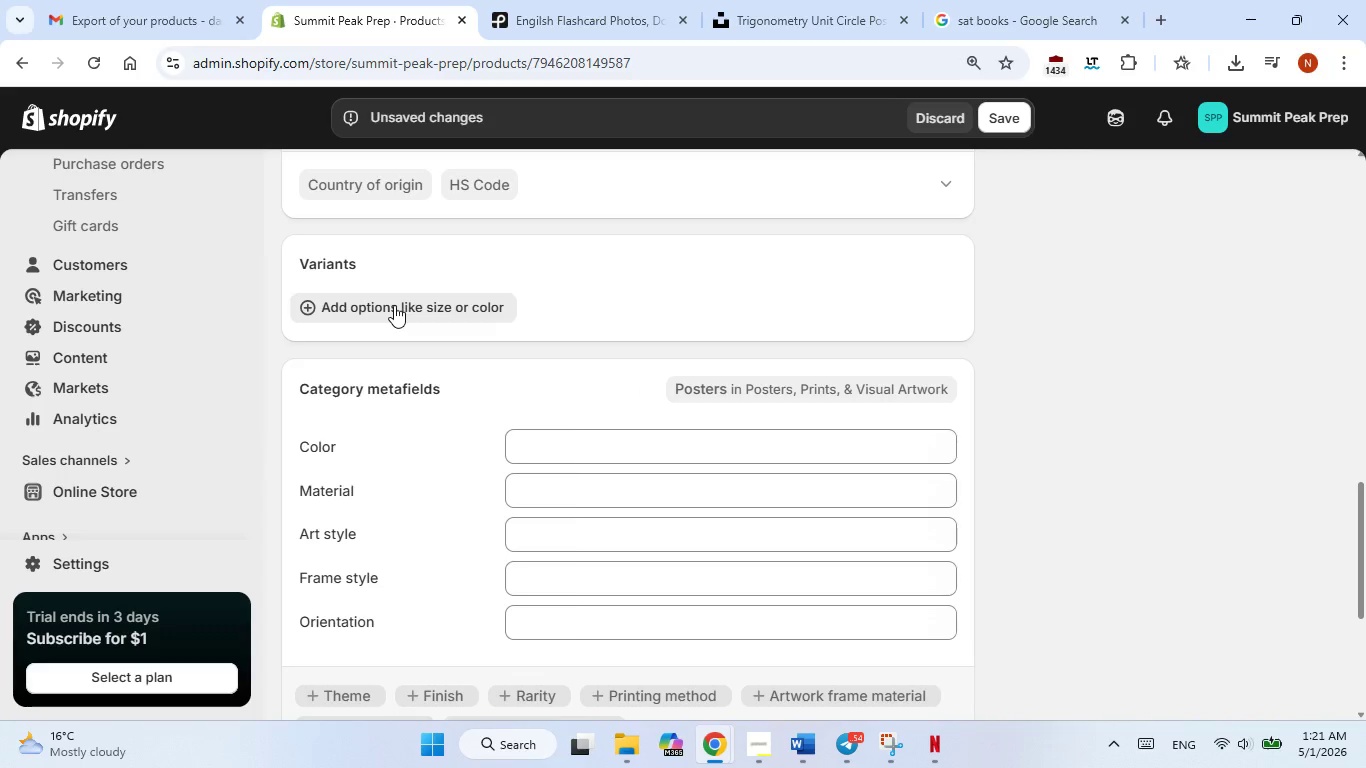 
left_click([394, 305])
 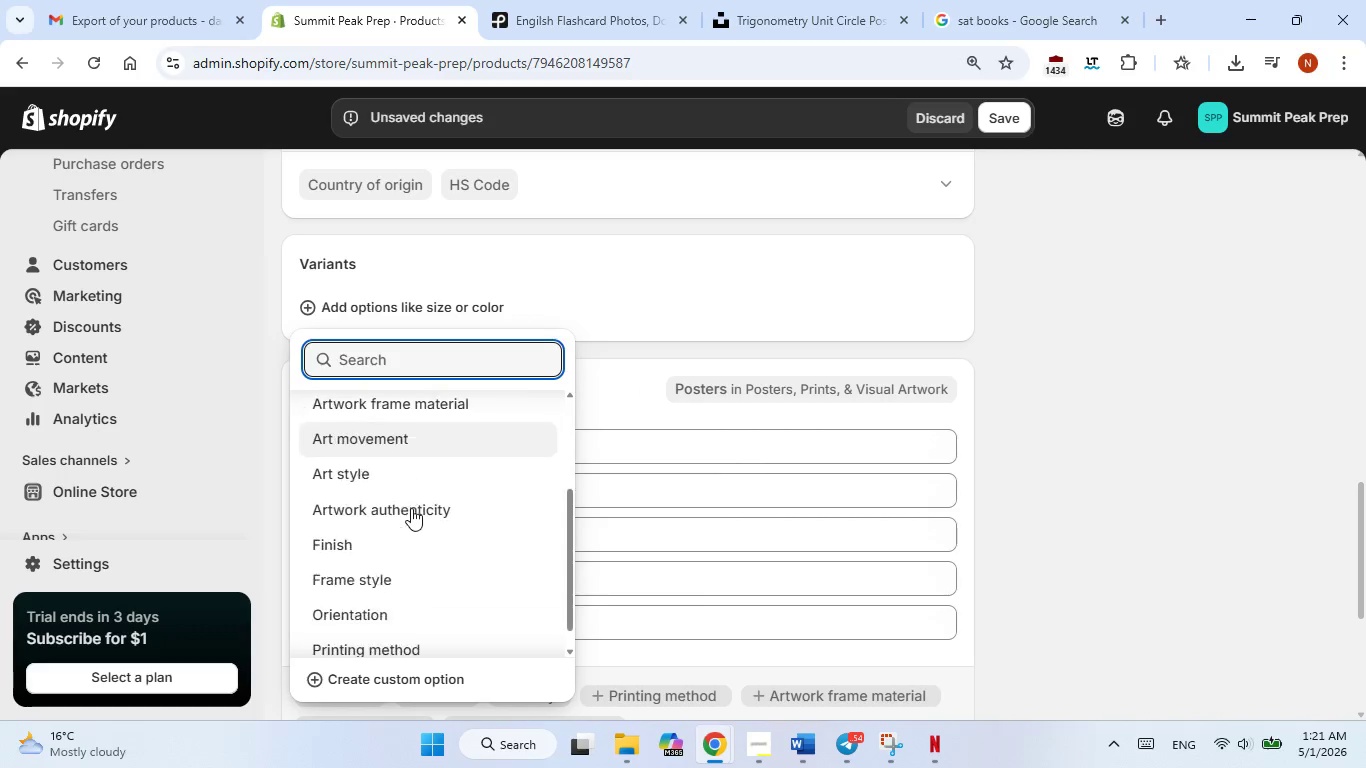 
scroll: coordinate [411, 508], scroll_direction: down, amount: 2.0
 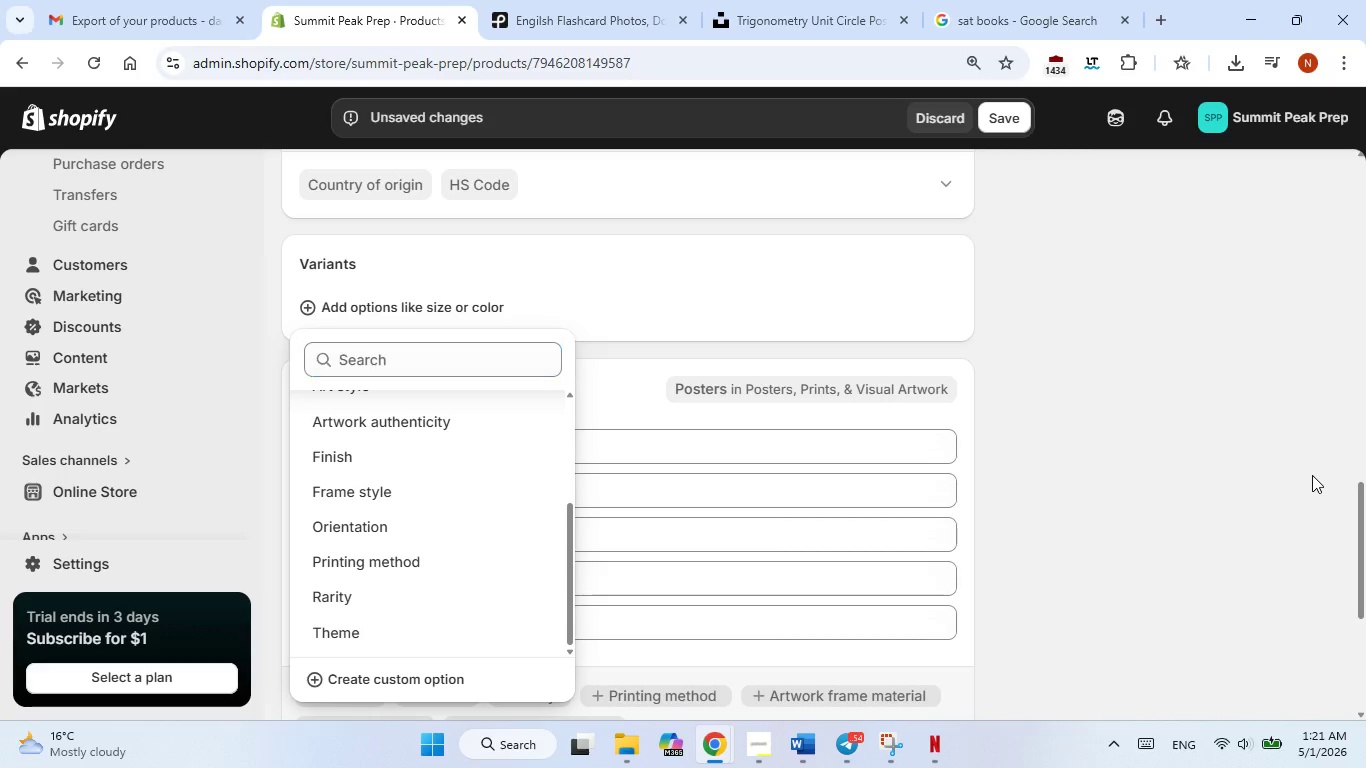 
left_click([1312, 475])
 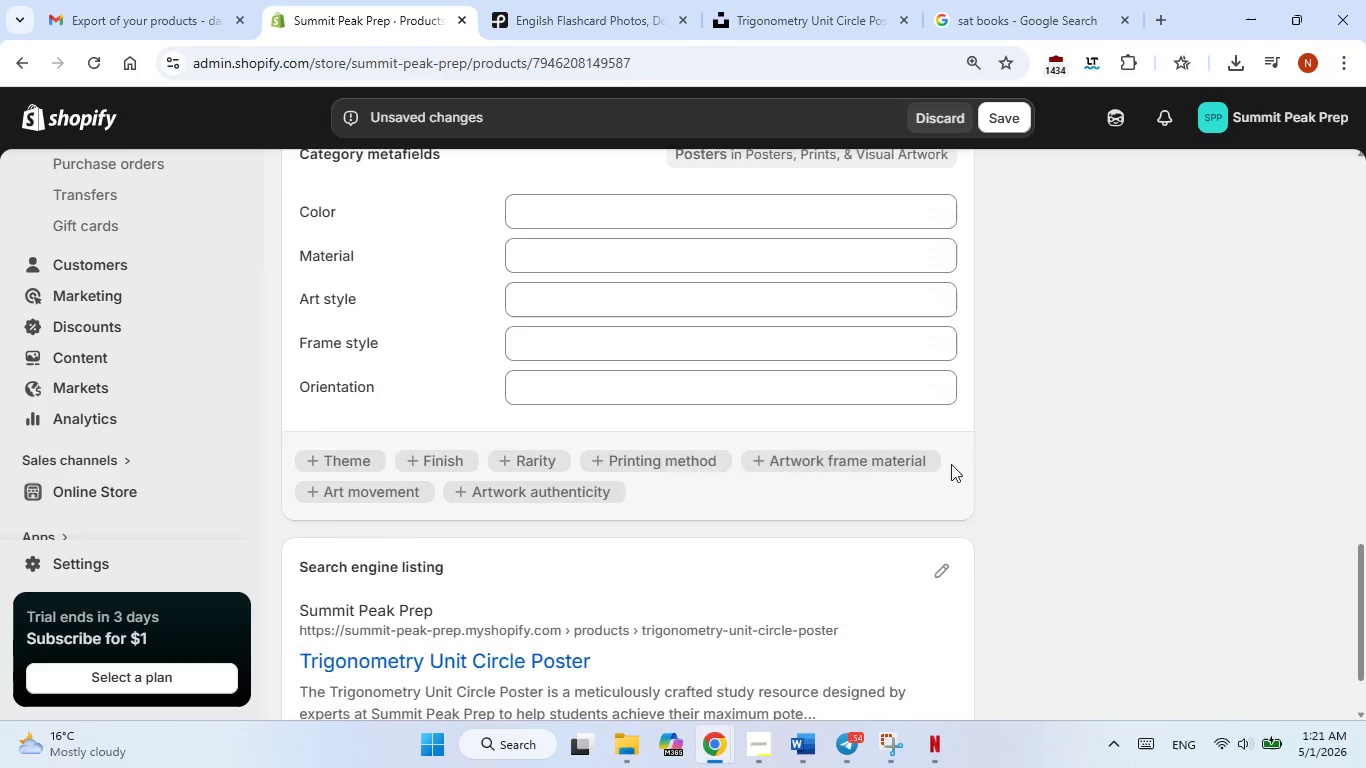 
scroll: coordinate [981, 464], scroll_direction: down, amount: 2.0
 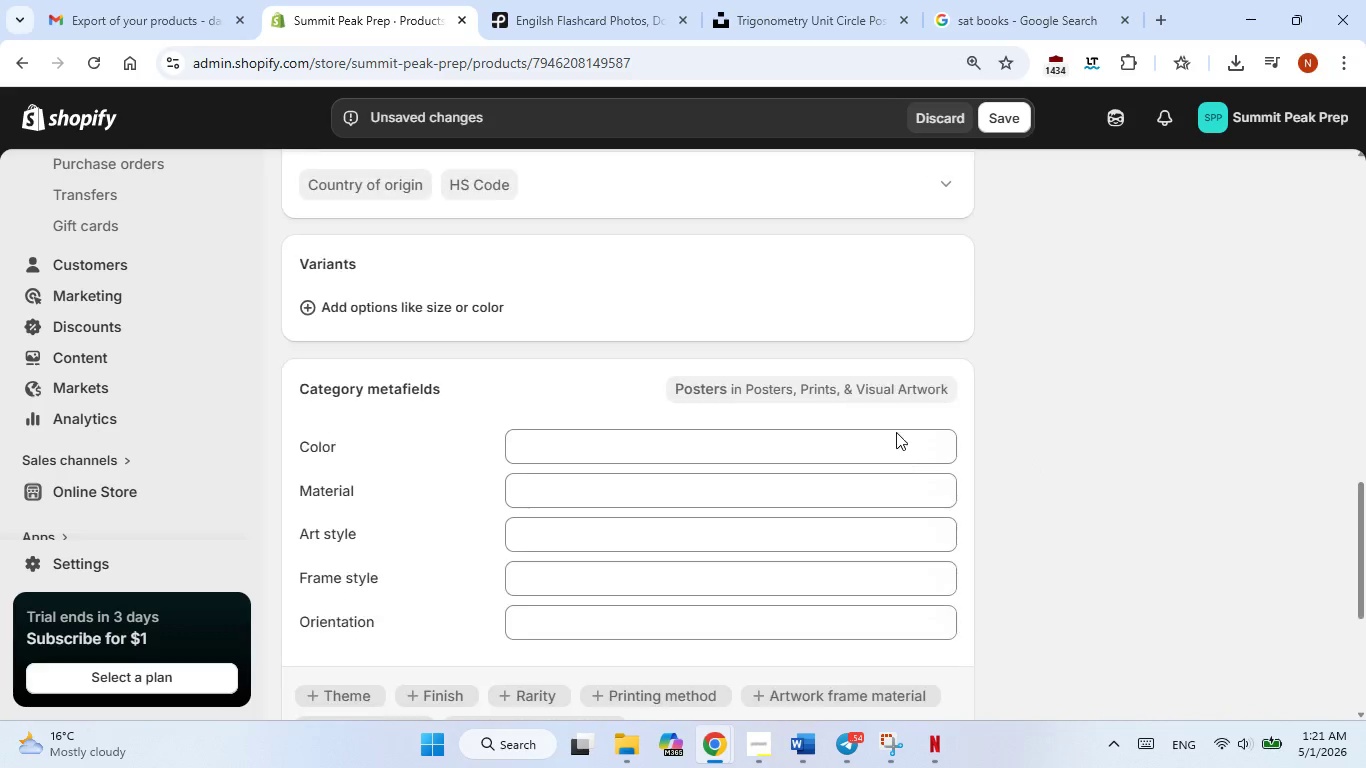 
scroll: coordinate [896, 432], scroll_direction: up, amount: 1.0
 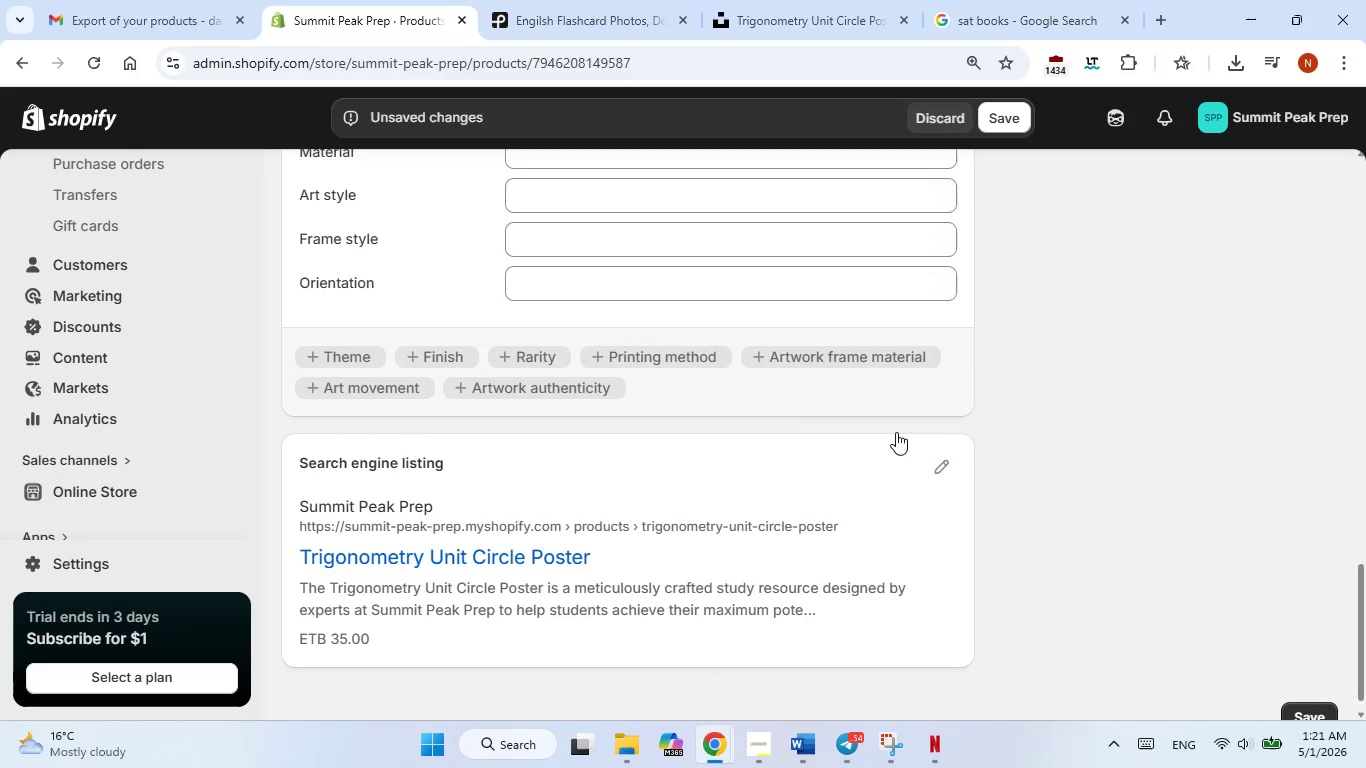 
scroll: coordinate [896, 432], scroll_direction: down, amount: 3.0
 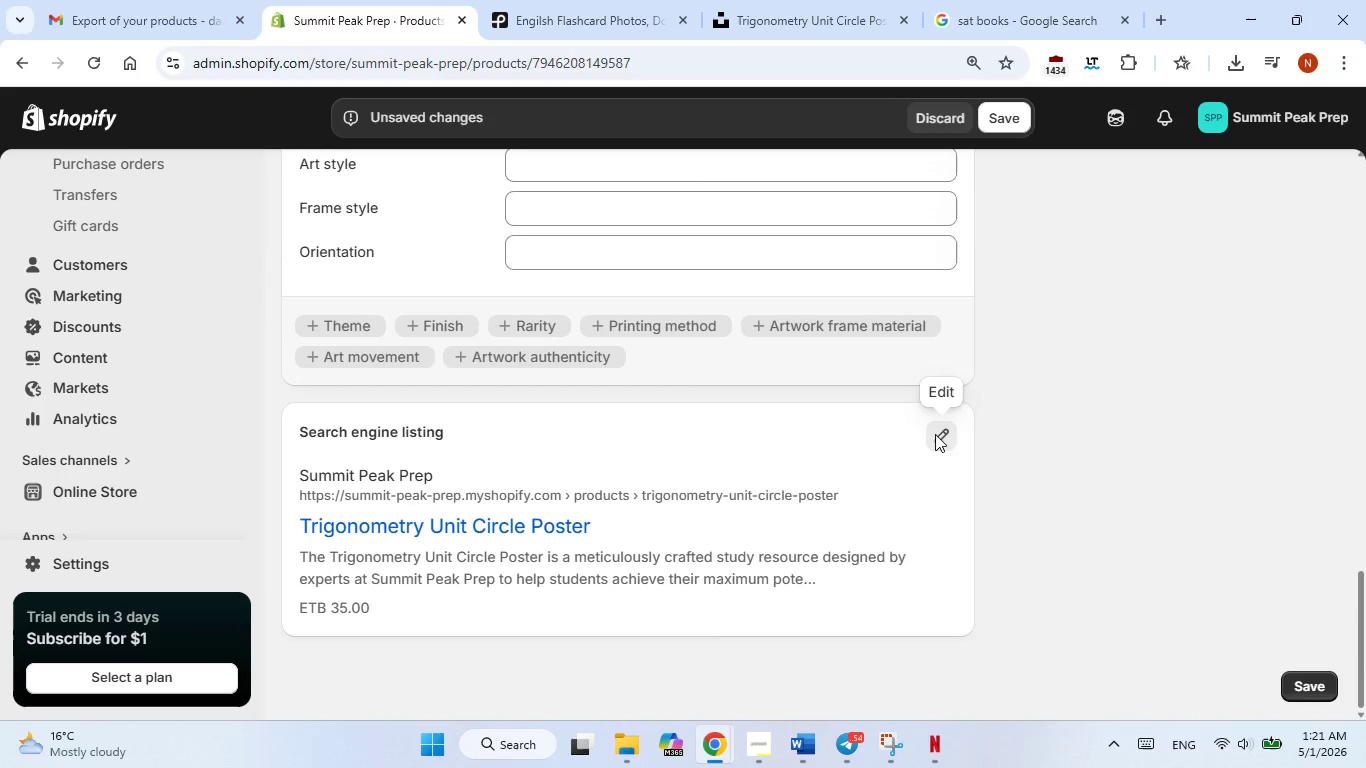 
left_click([935, 434])
 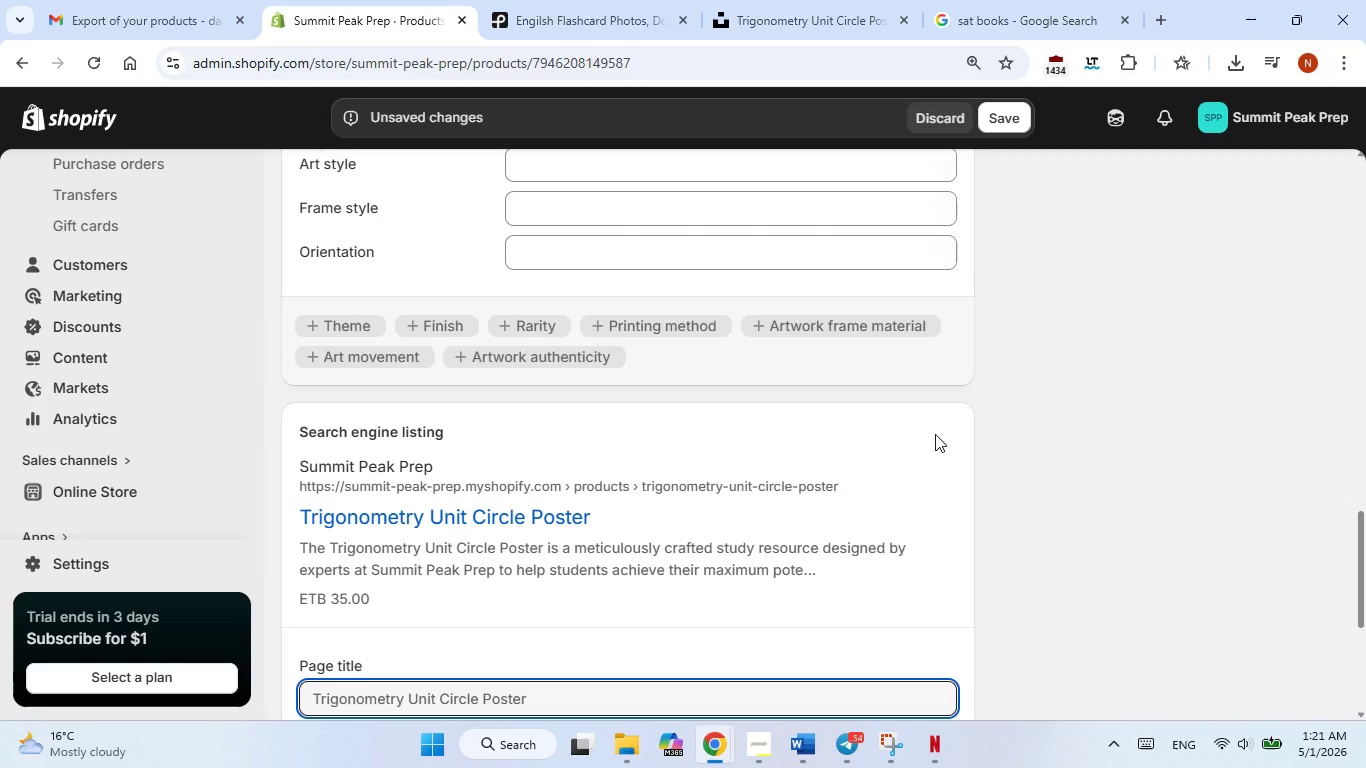 
wait(11.41)
 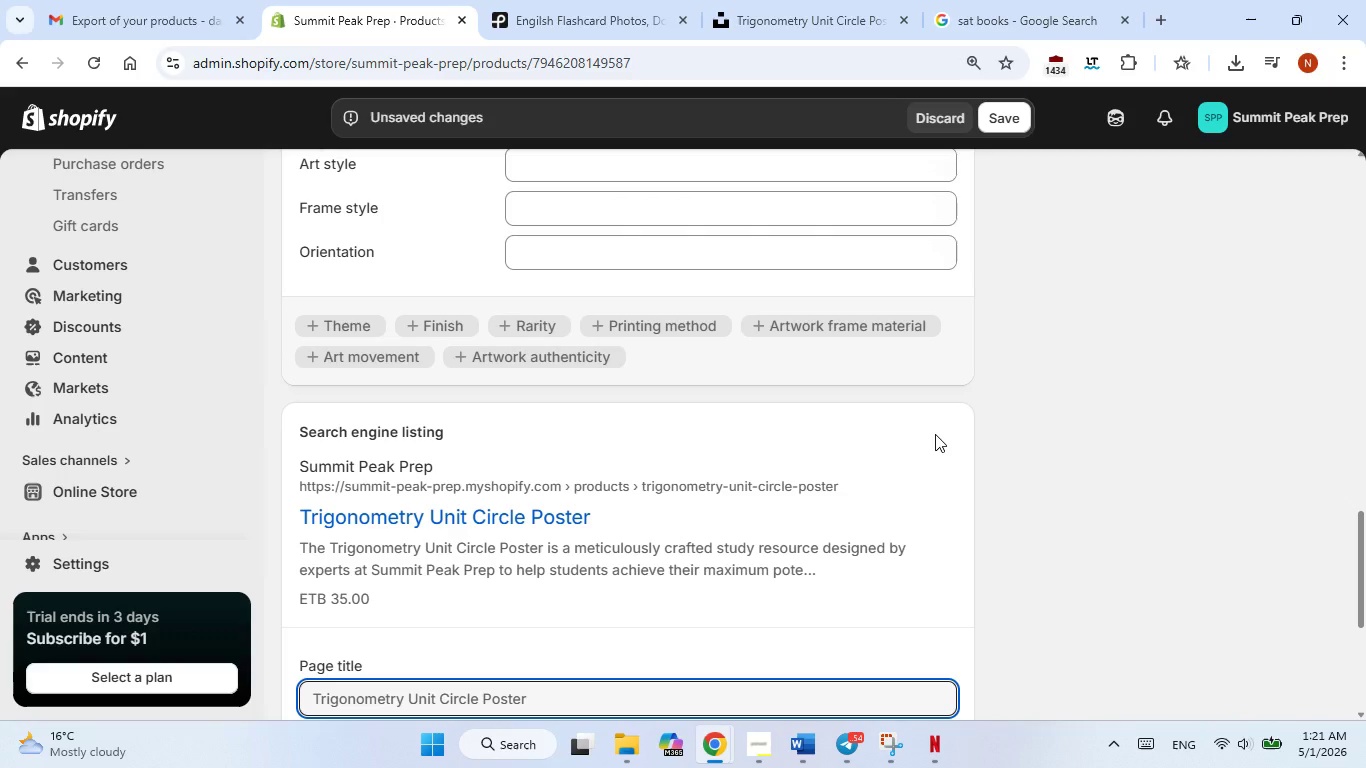 
scroll: coordinate [779, 473], scroll_direction: down, amount: 2.0
 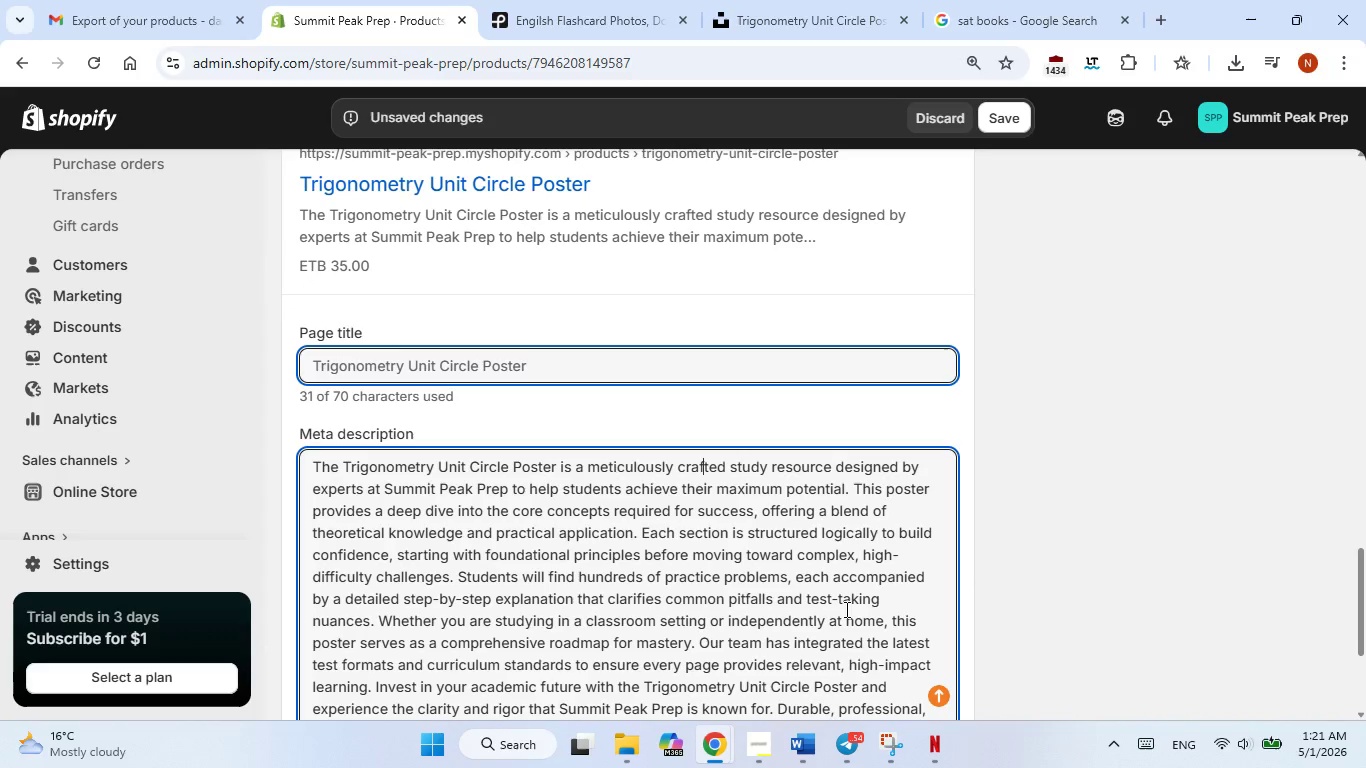 
left_click([704, 475])
 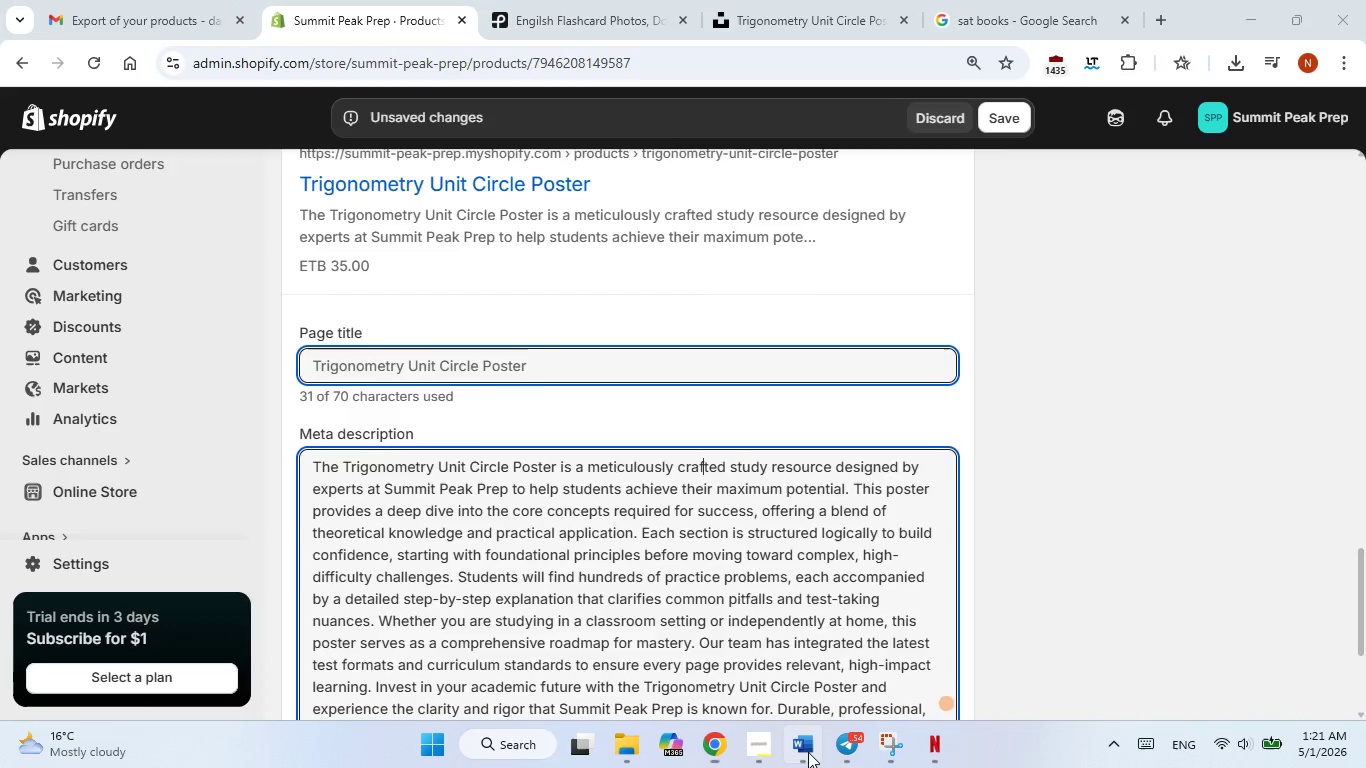 
left_click([808, 752])
 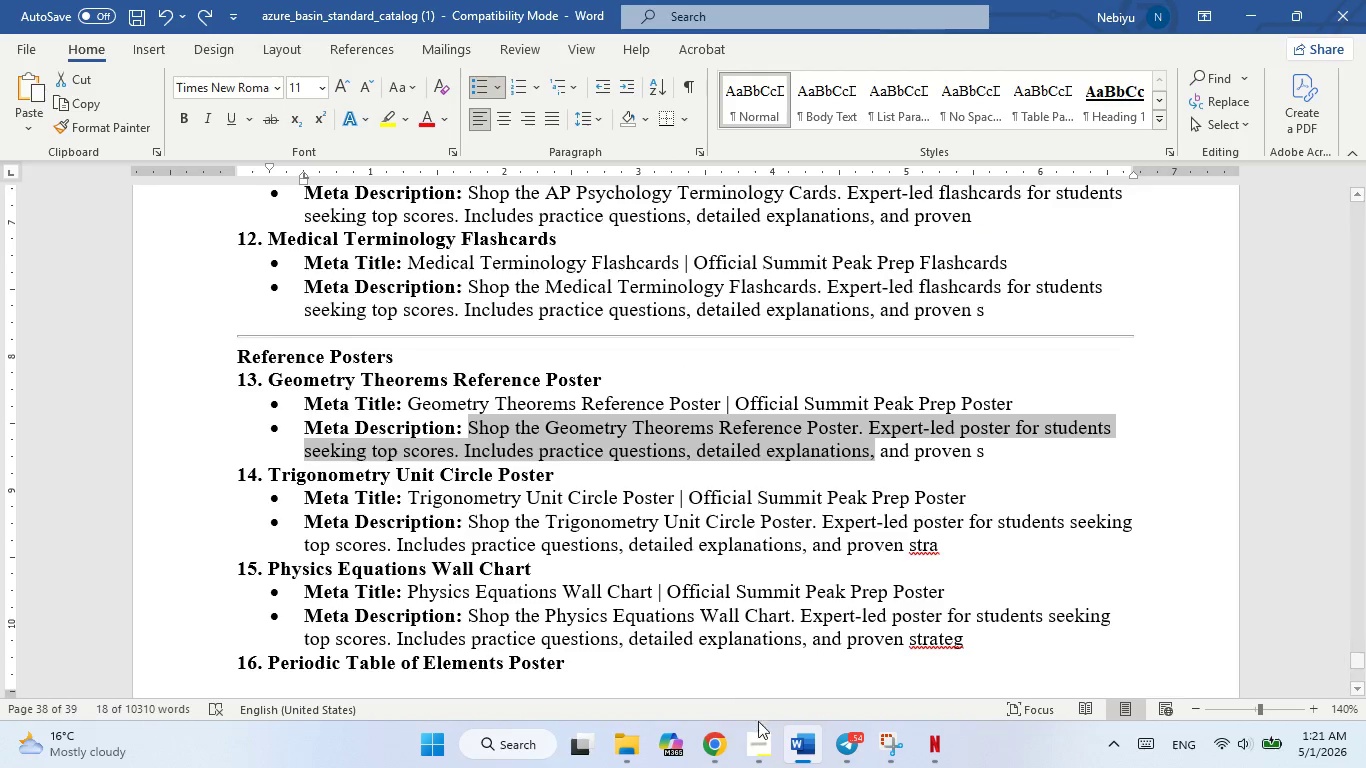 
left_click([792, 740])
 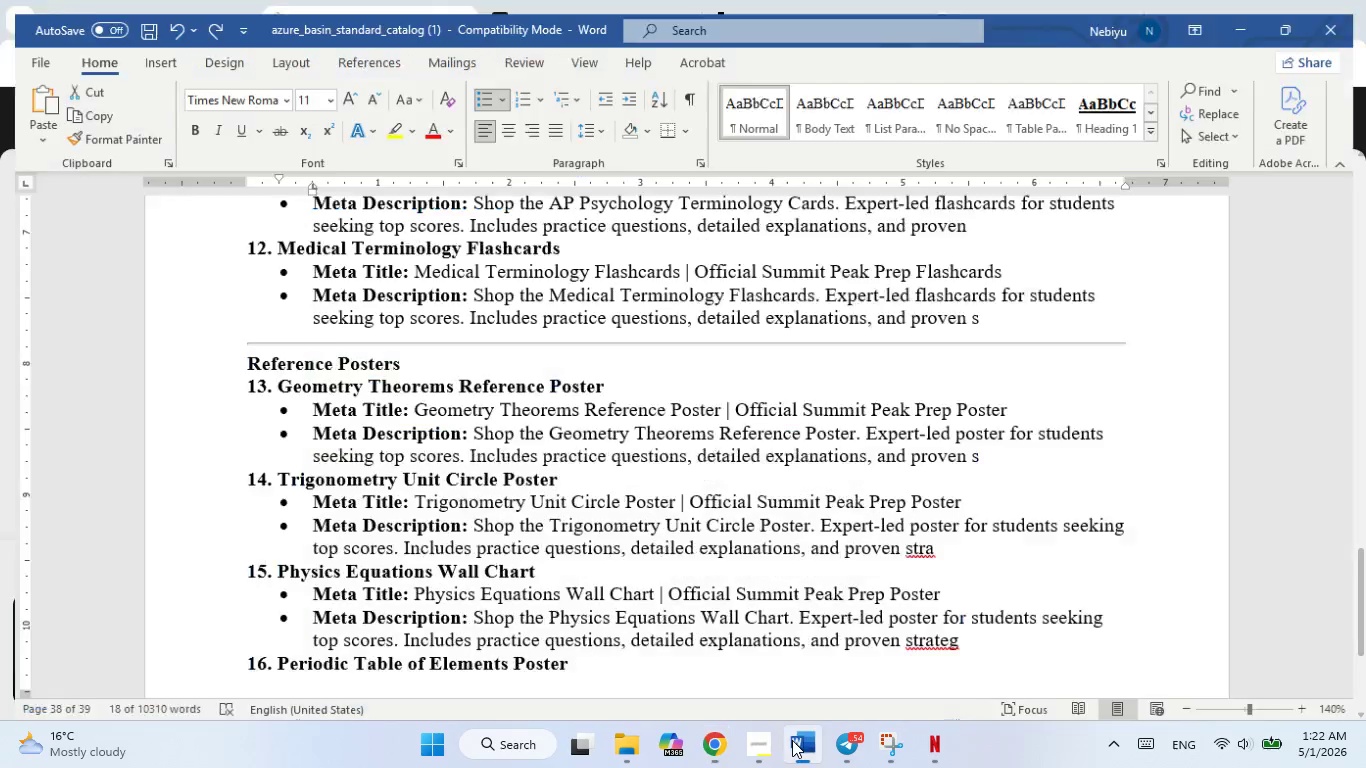 
left_click([792, 740])
 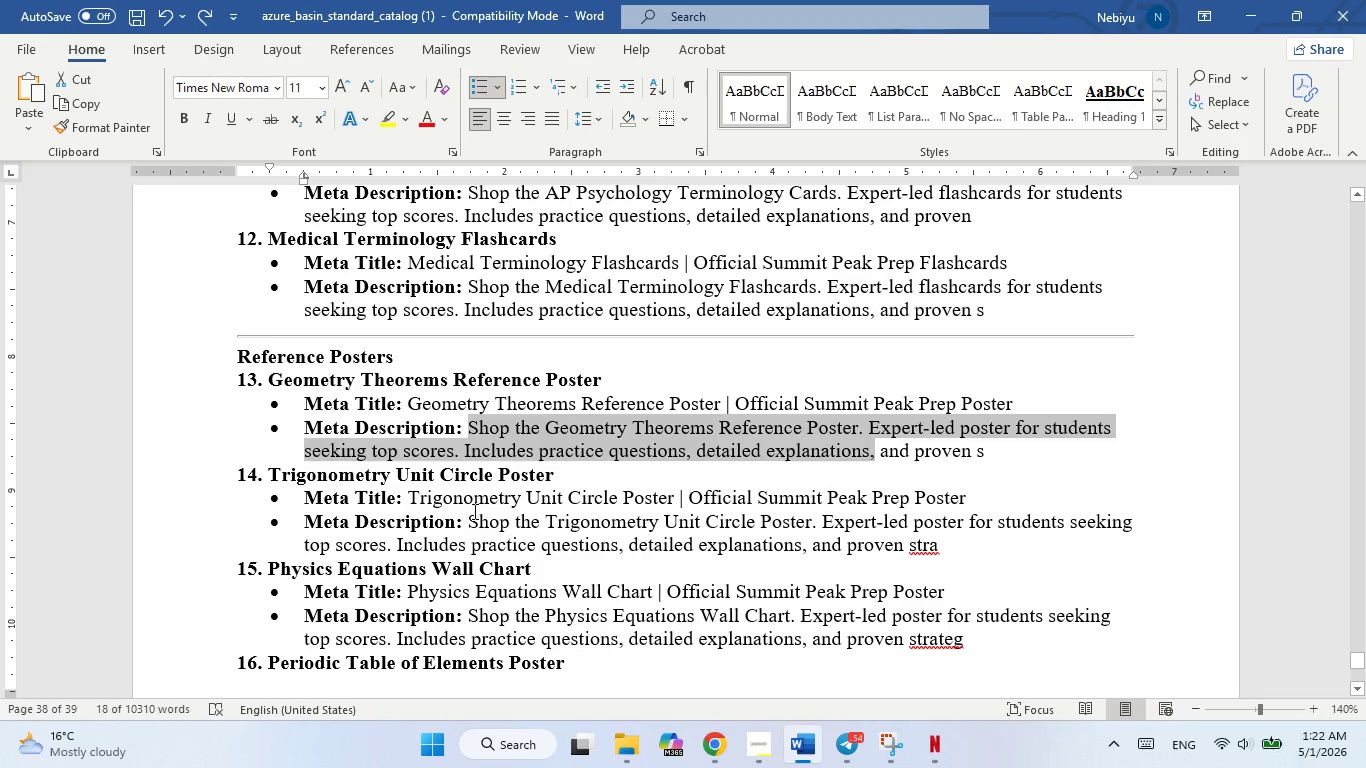 
left_click_drag(start_coordinate=[473, 511], to_coordinate=[952, 547])
 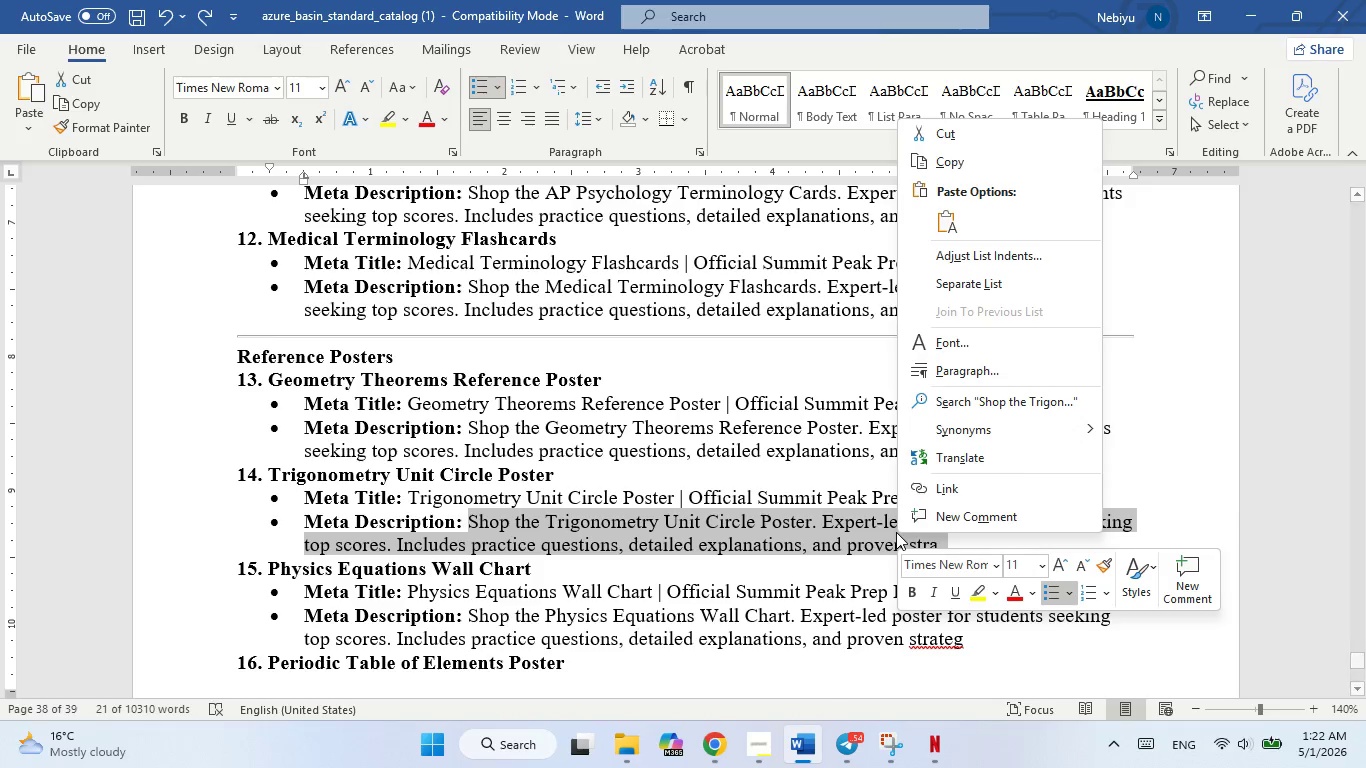 
right_click([896, 532])
 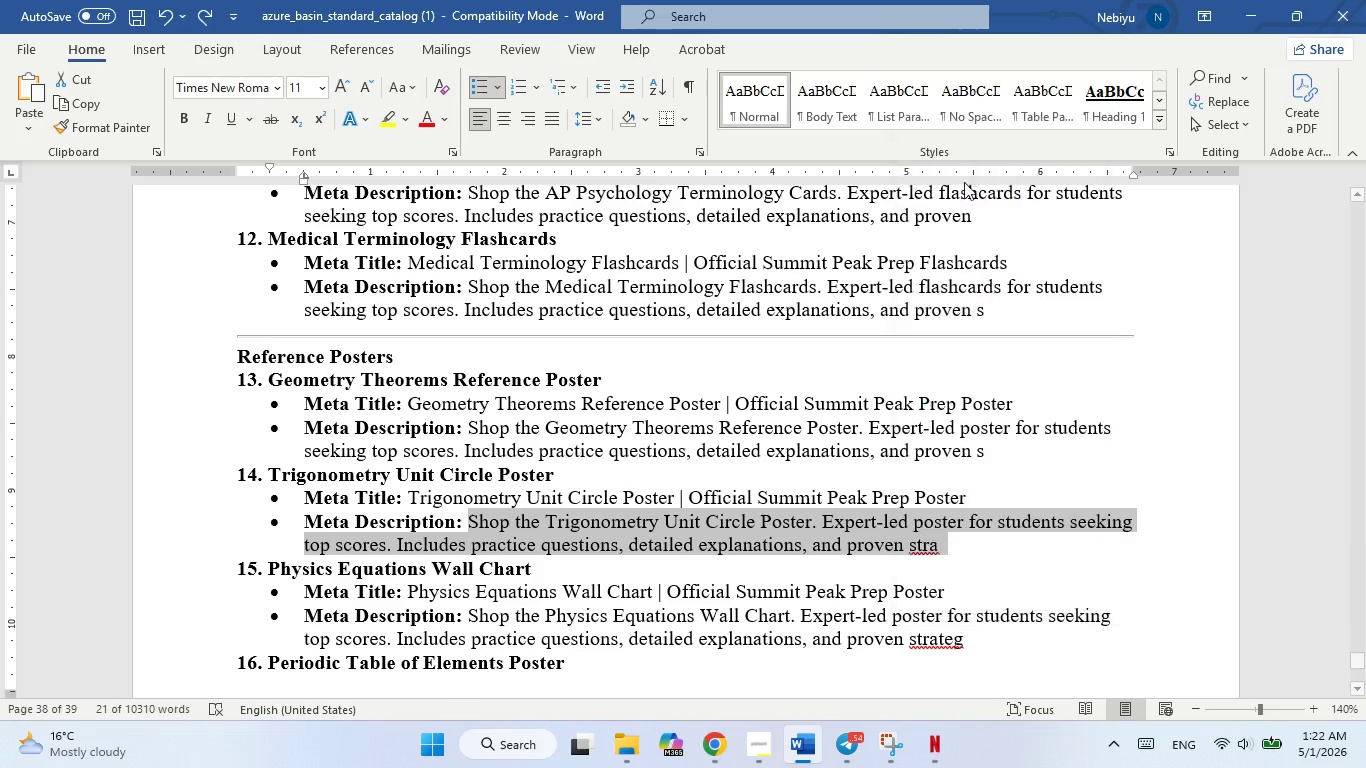 
left_click([969, 168])
 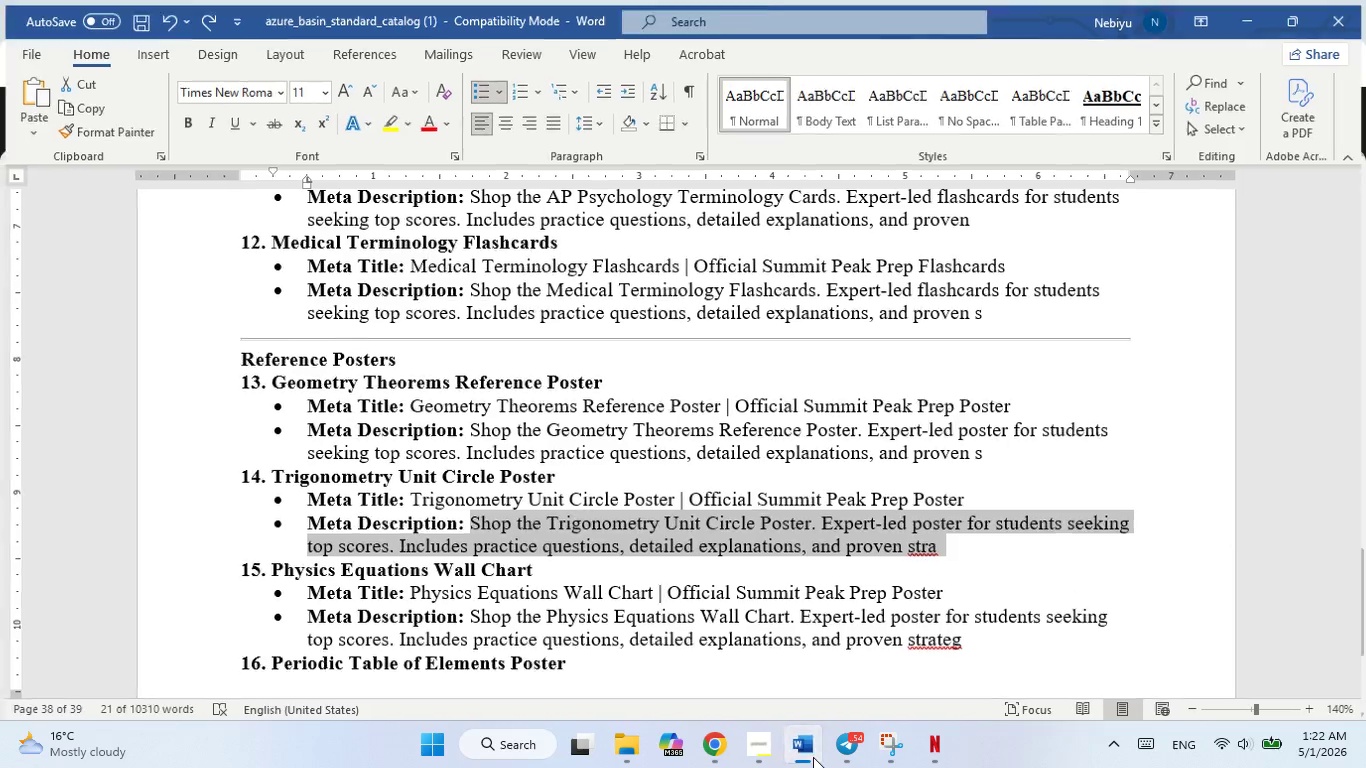 
left_click([813, 757])
 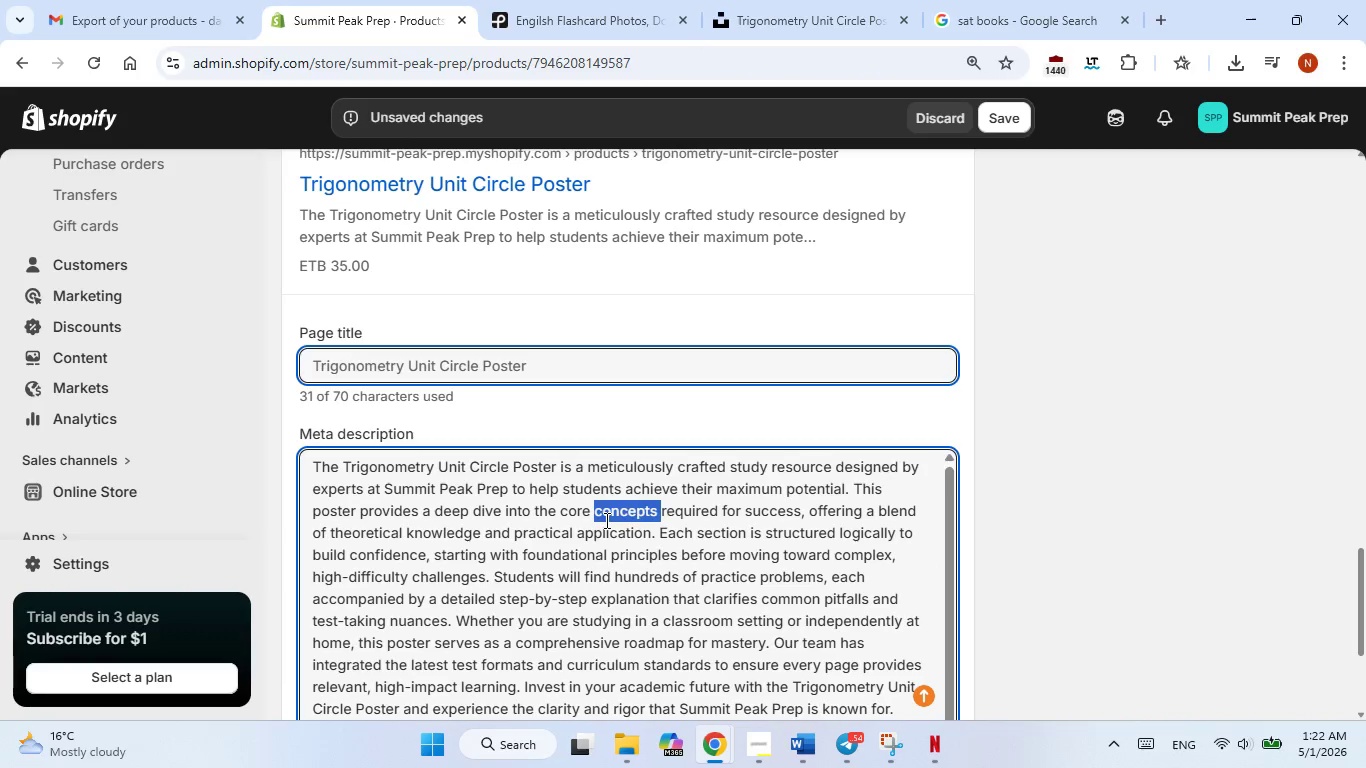 
double_click([605, 520])
 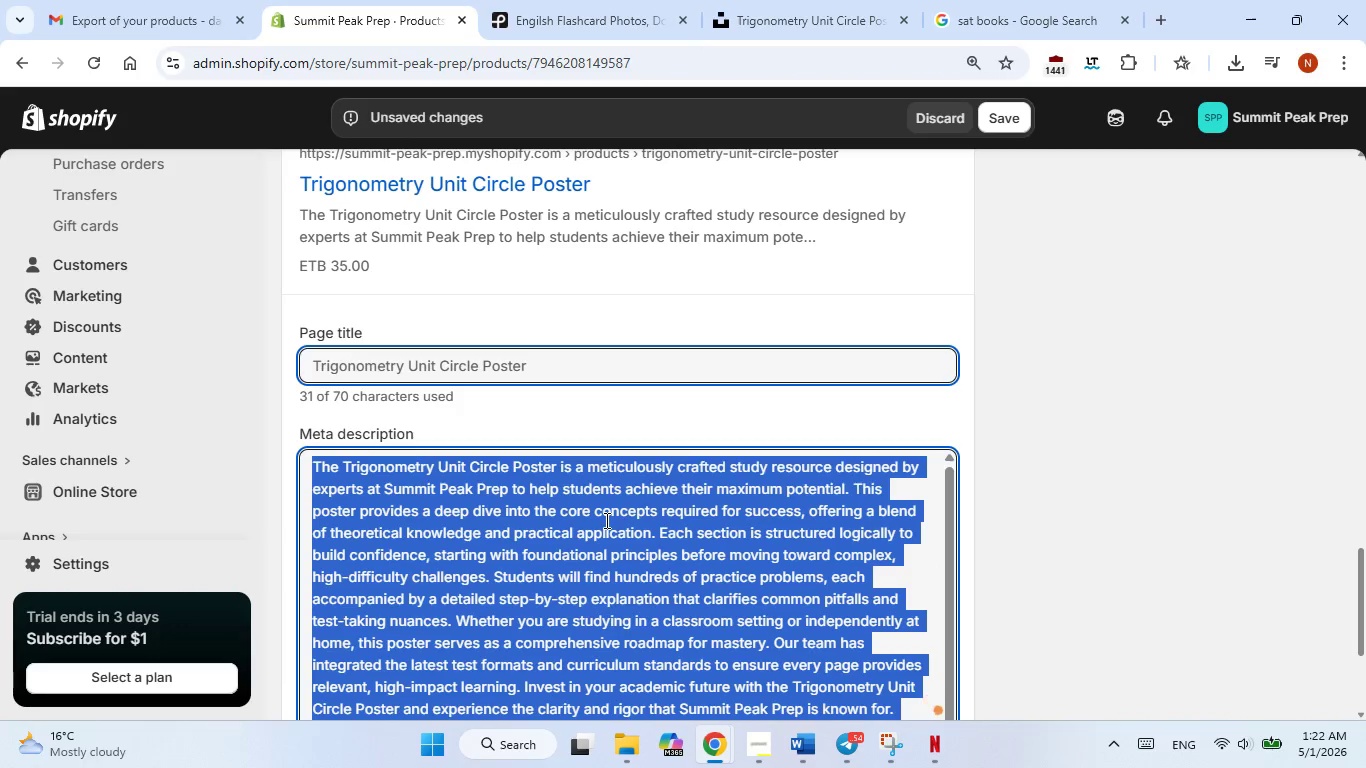 
triple_click([605, 520])
 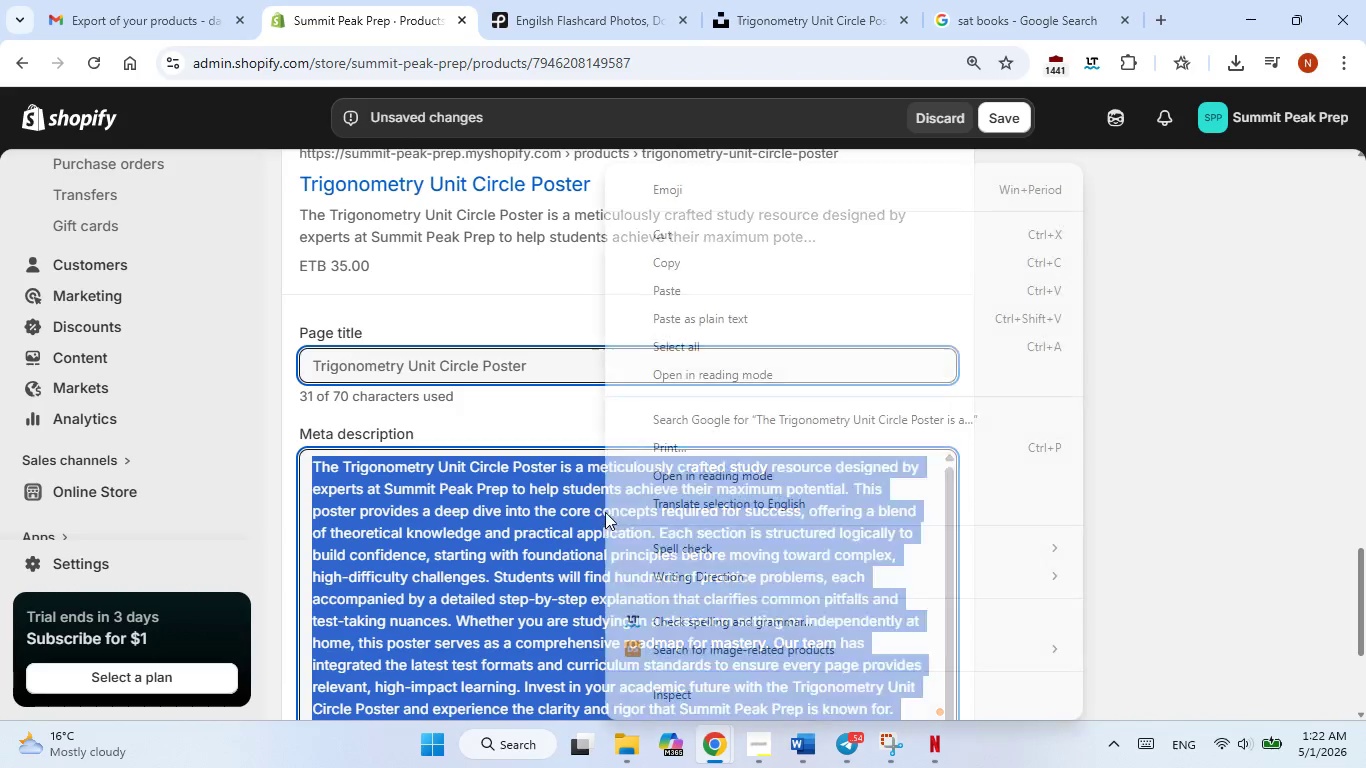 
right_click([605, 520])
 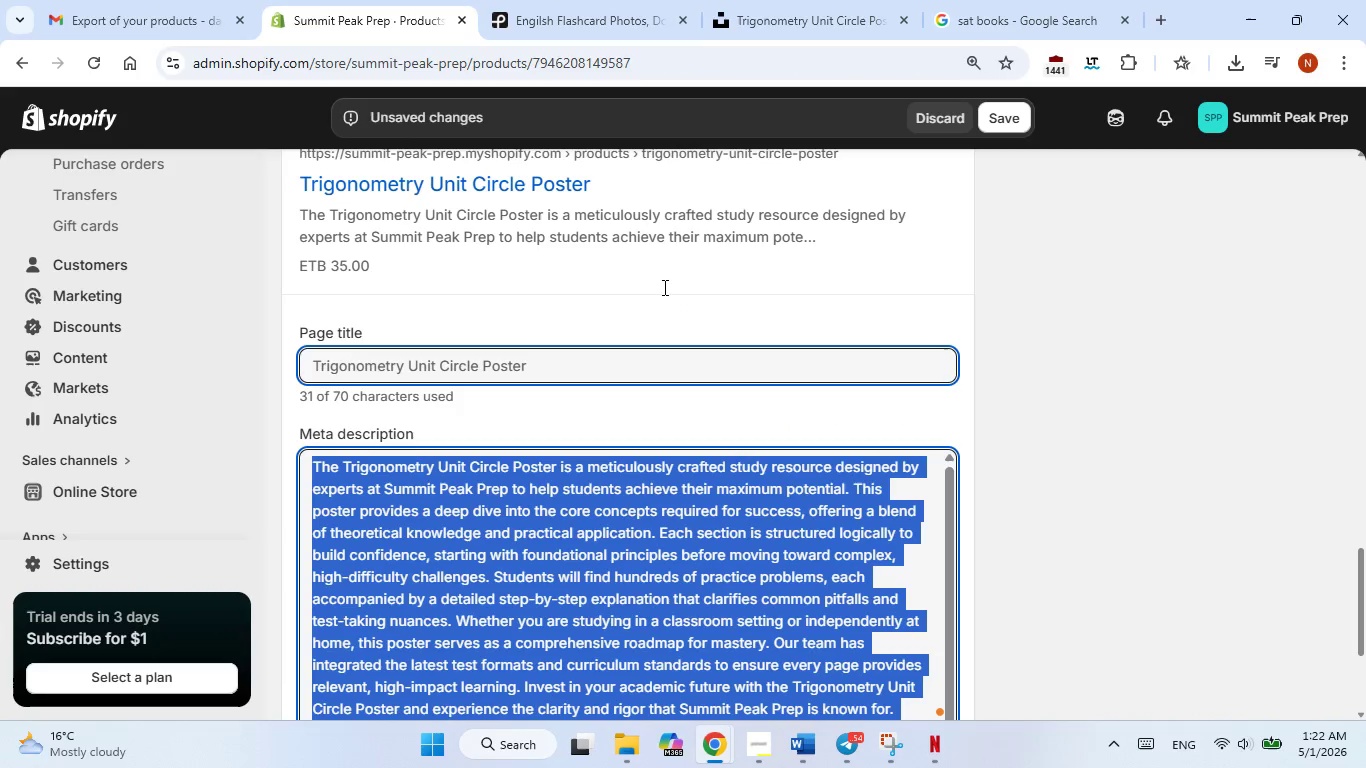 
left_click([663, 287])
 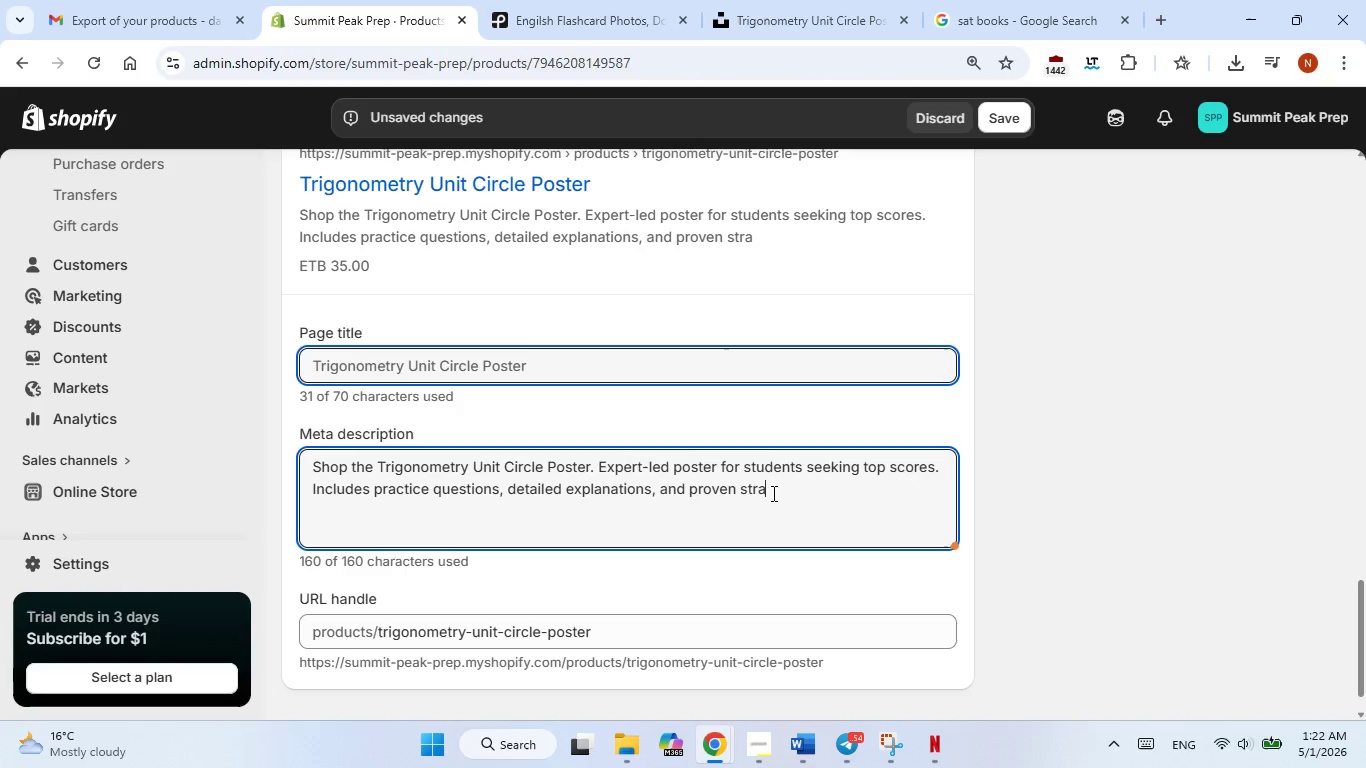 
left_click_drag(start_coordinate=[773, 492], to_coordinate=[661, 489])
 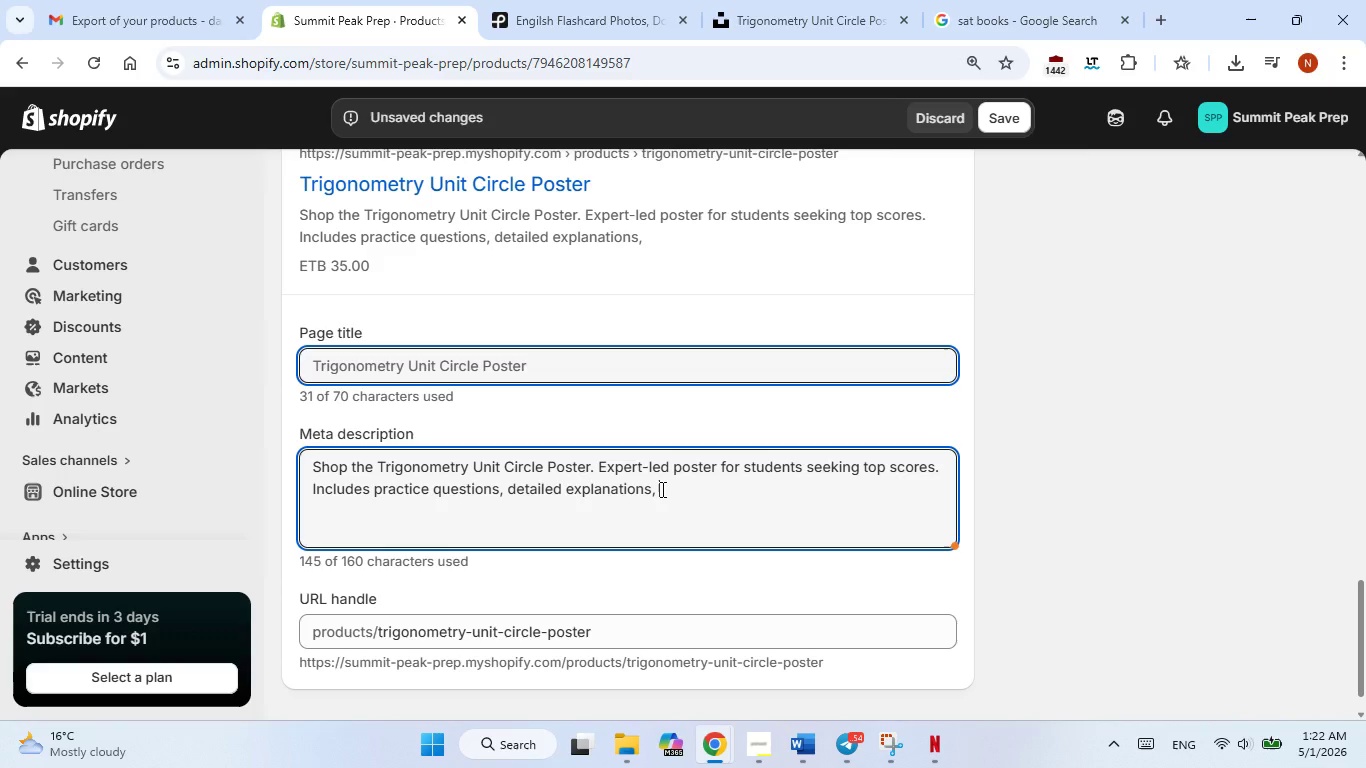 
key(Backspace)
key(Backspace)
key(Backspace)
type( & examples)
 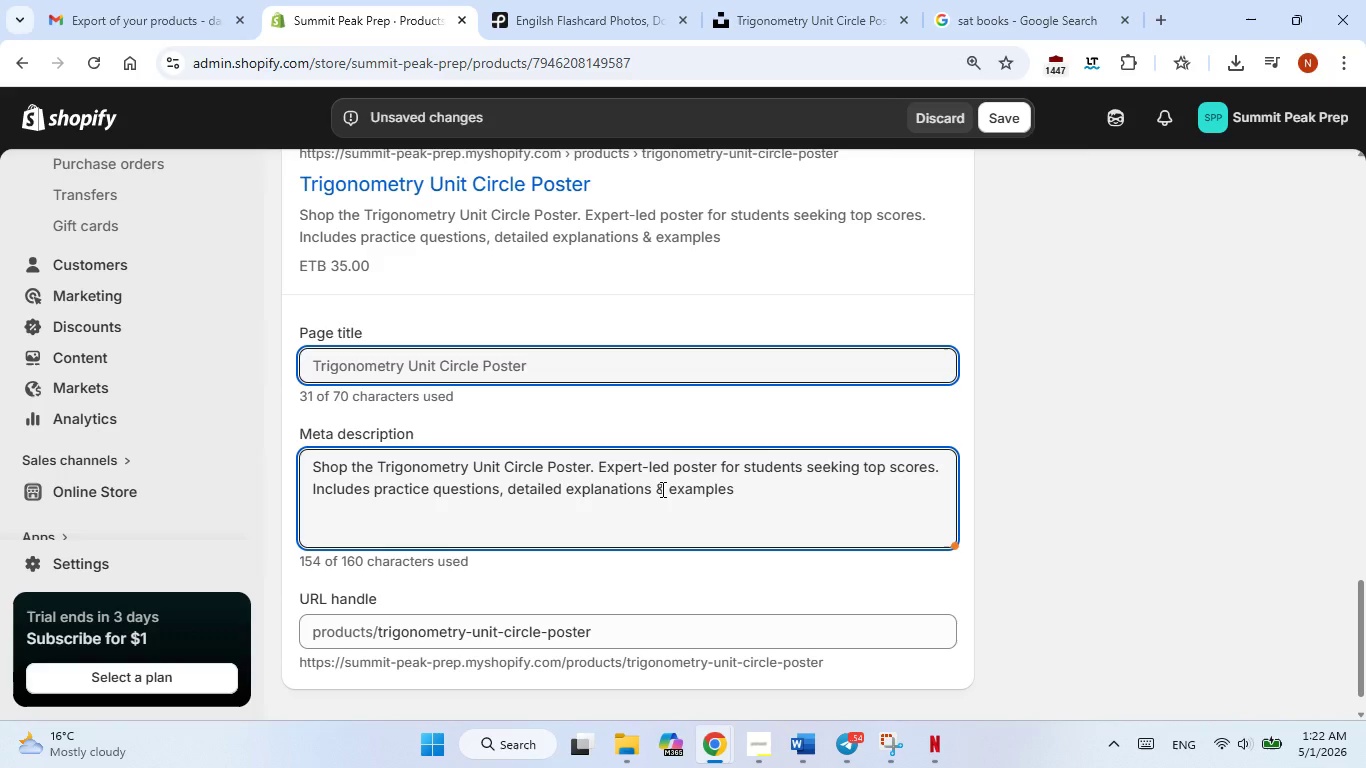 
key(Period)
 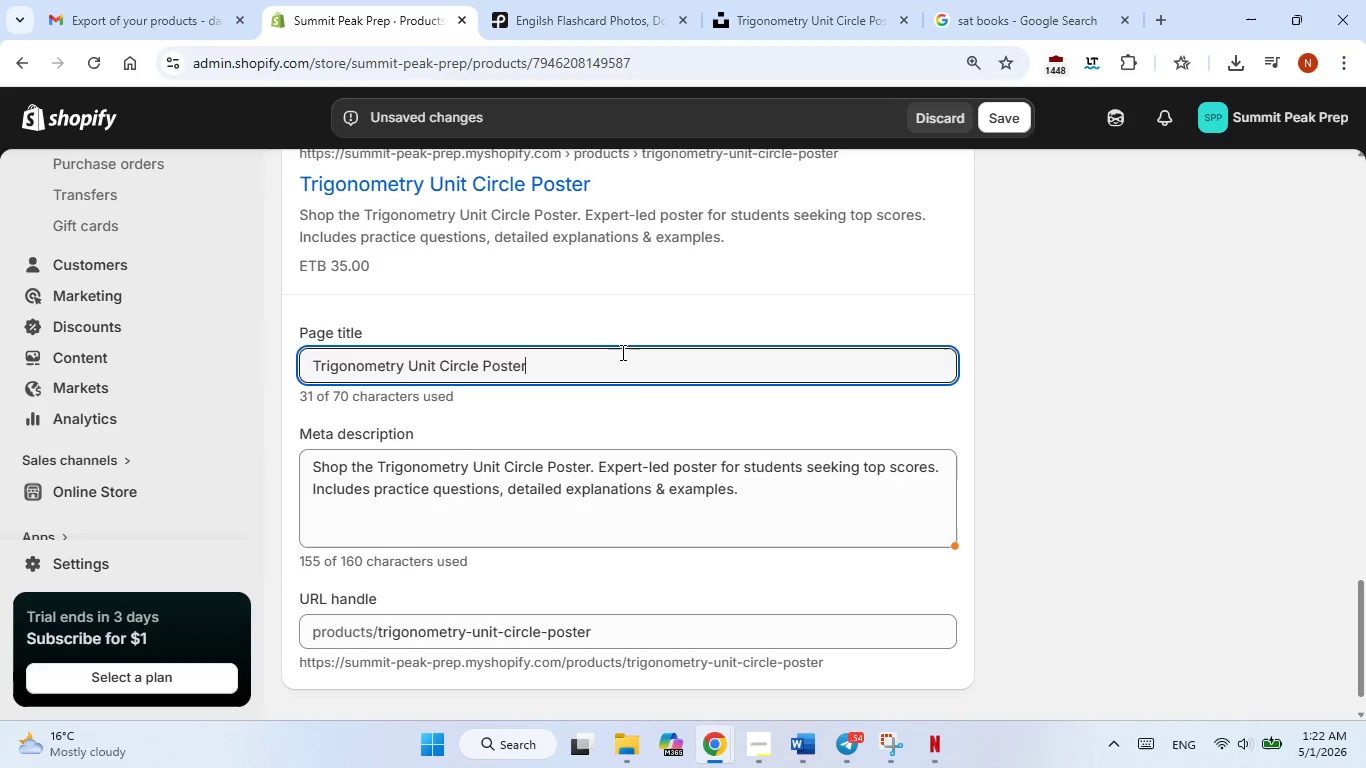 
left_click([621, 352])
 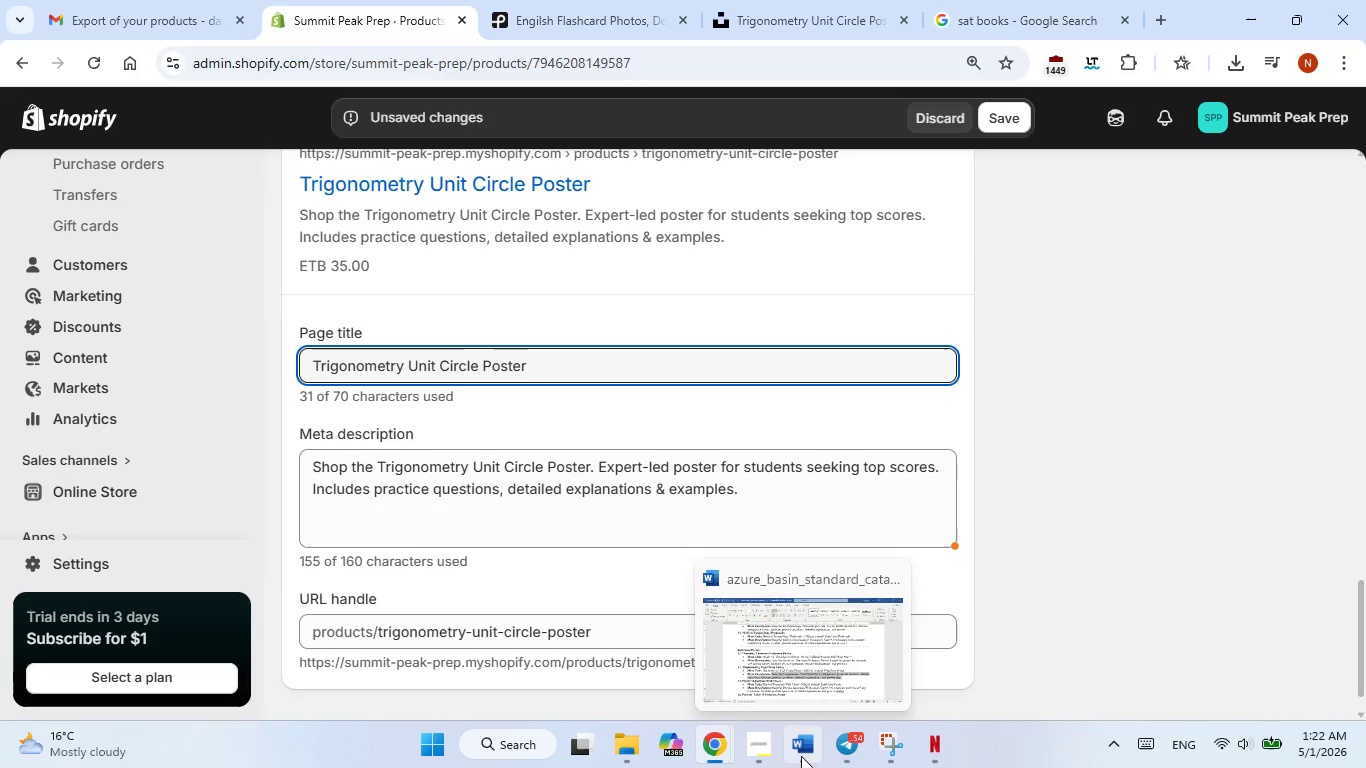 
left_click([801, 756])
 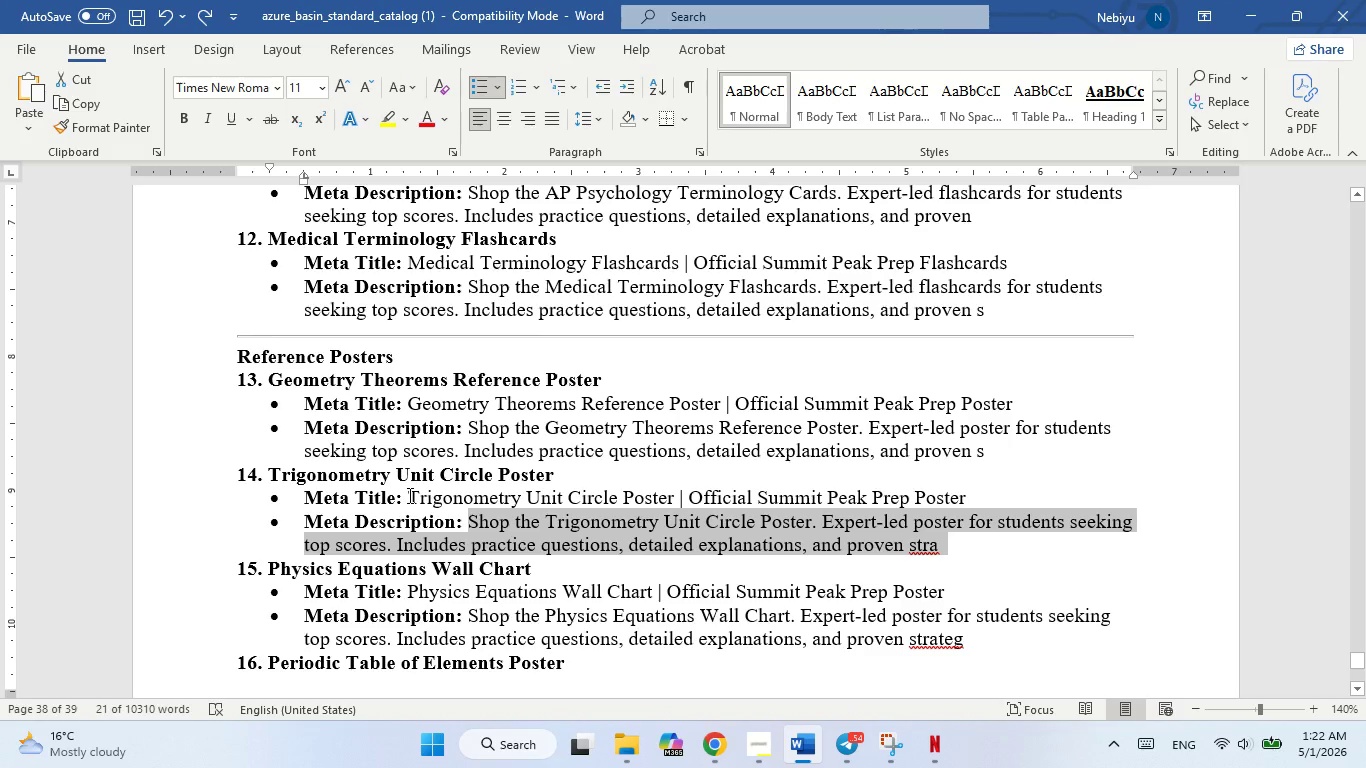 
left_click_drag(start_coordinate=[408, 496], to_coordinate=[964, 492])
 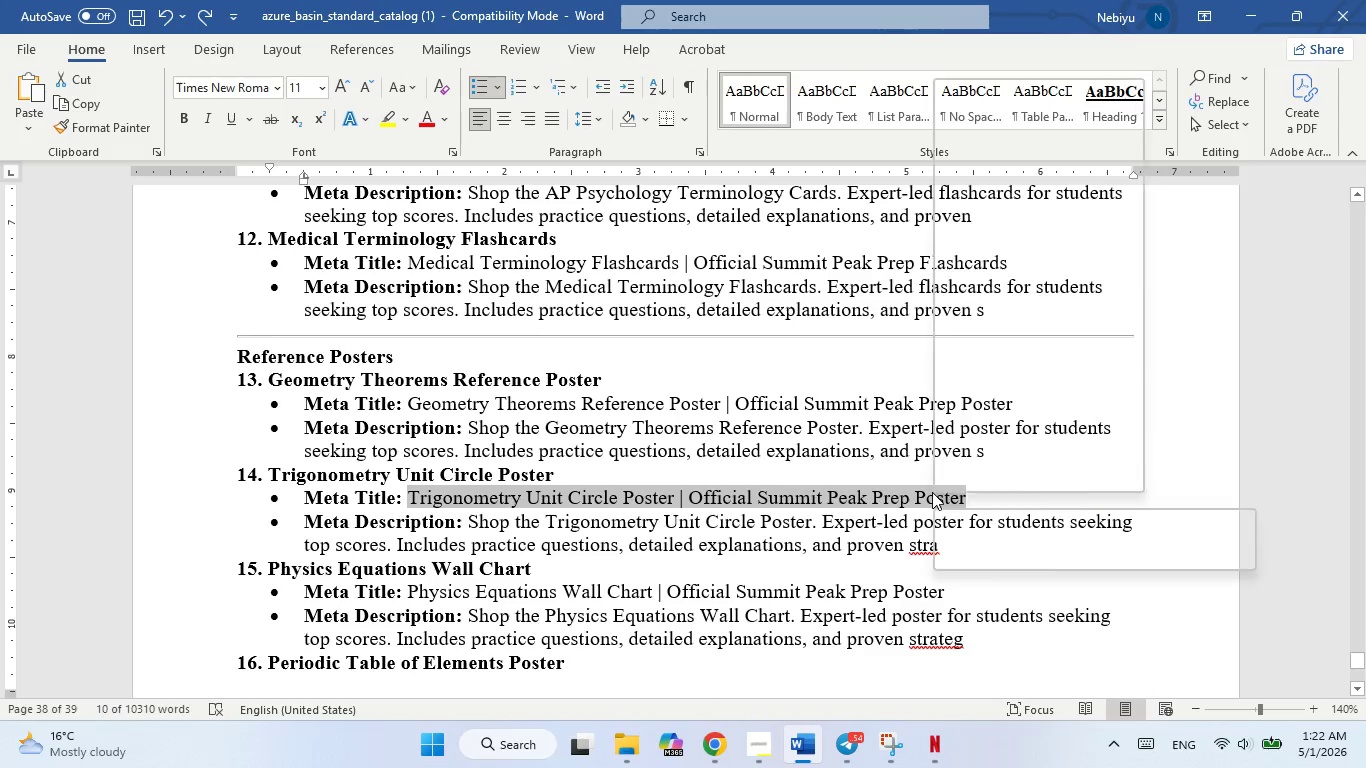 
right_click([932, 492])
 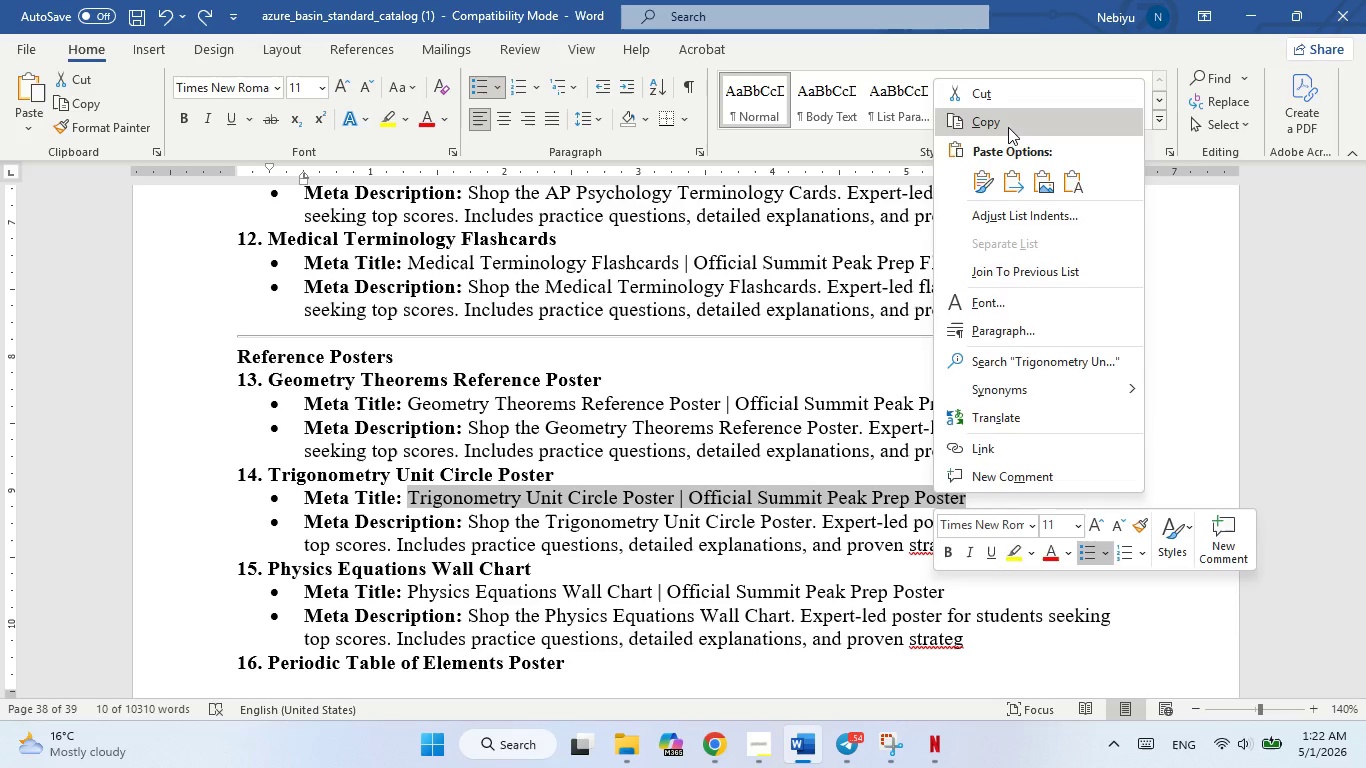 
left_click([1008, 127])
 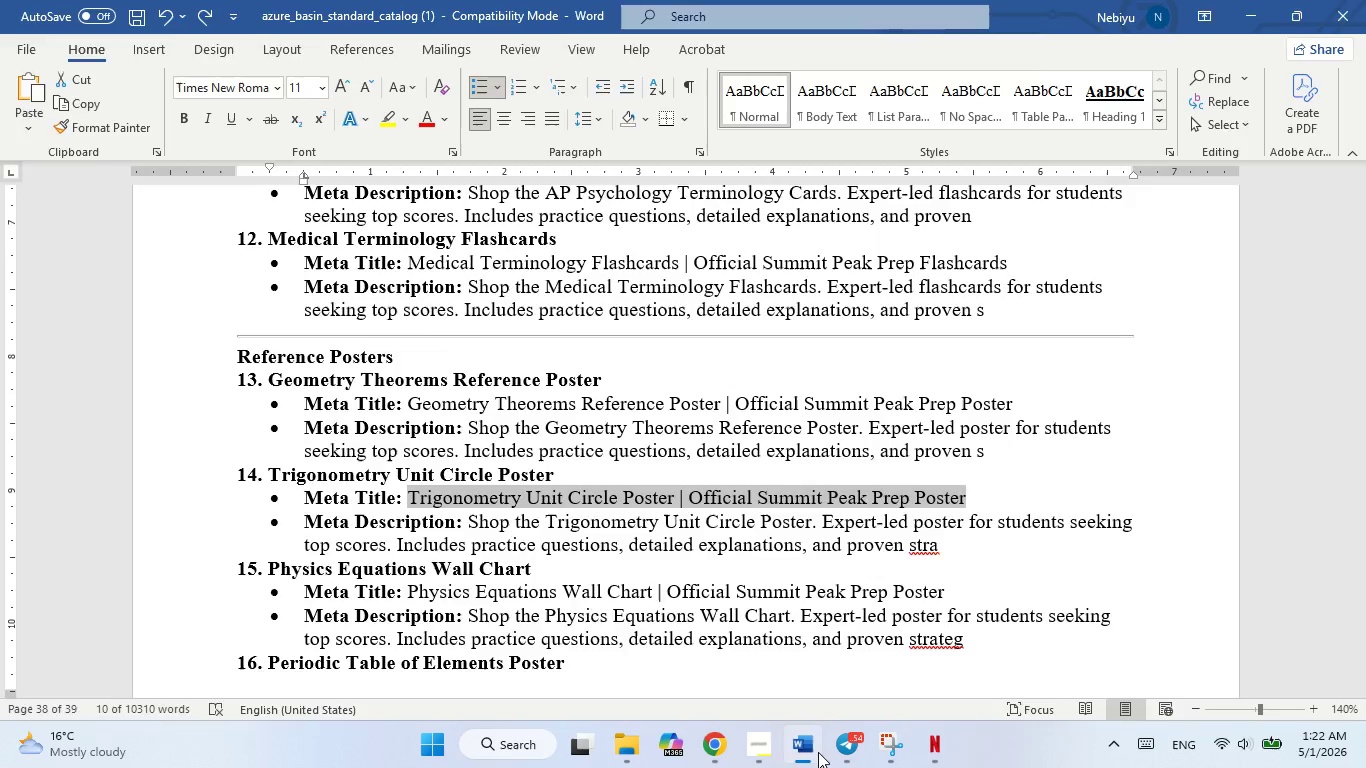 
left_click([818, 752])
 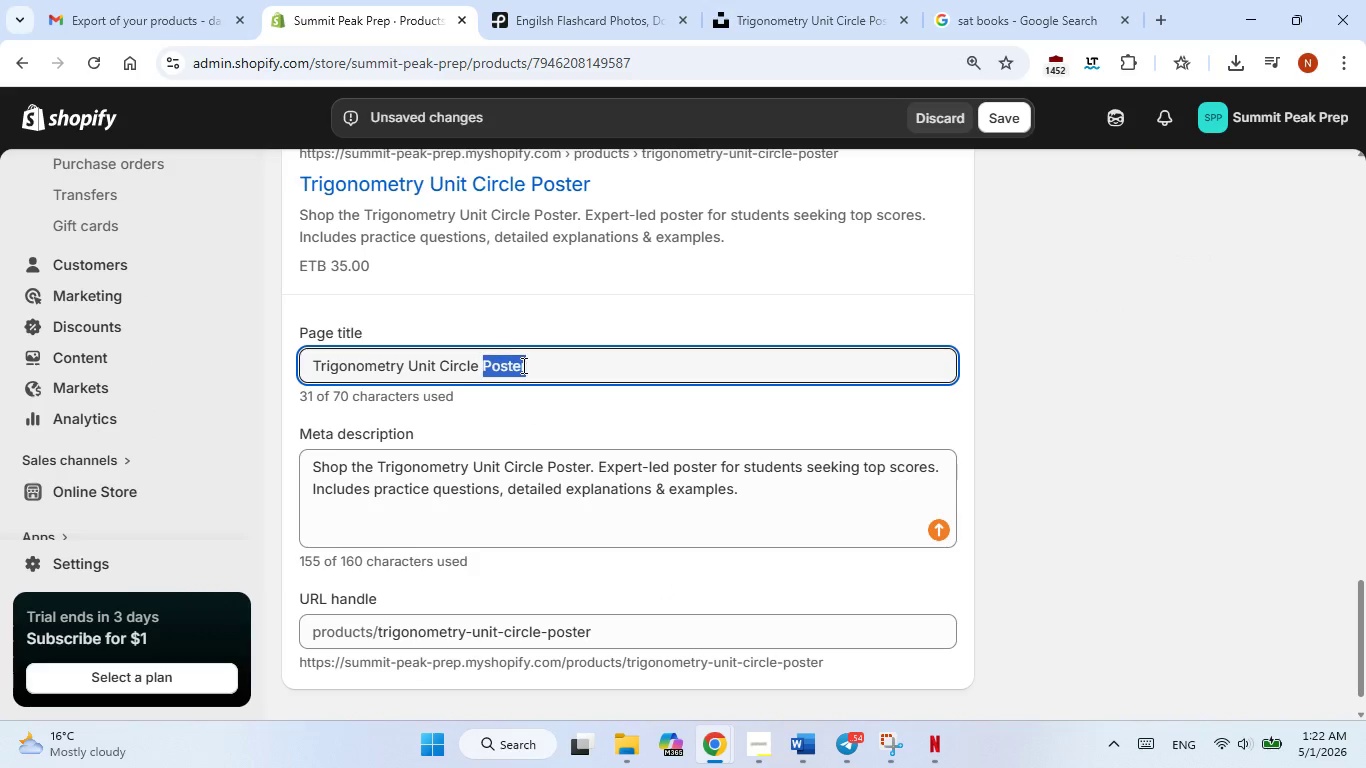 
double_click([522, 365])
 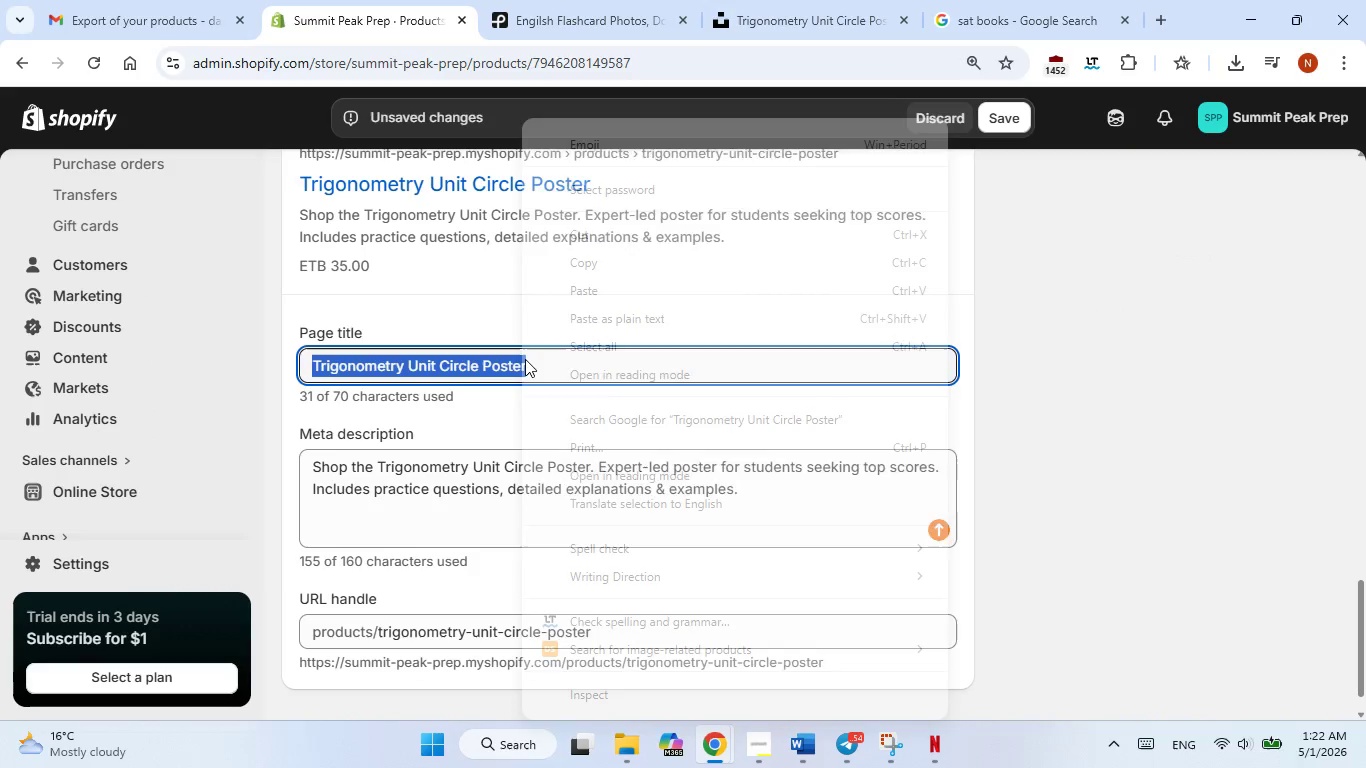 
triple_click([522, 365])
 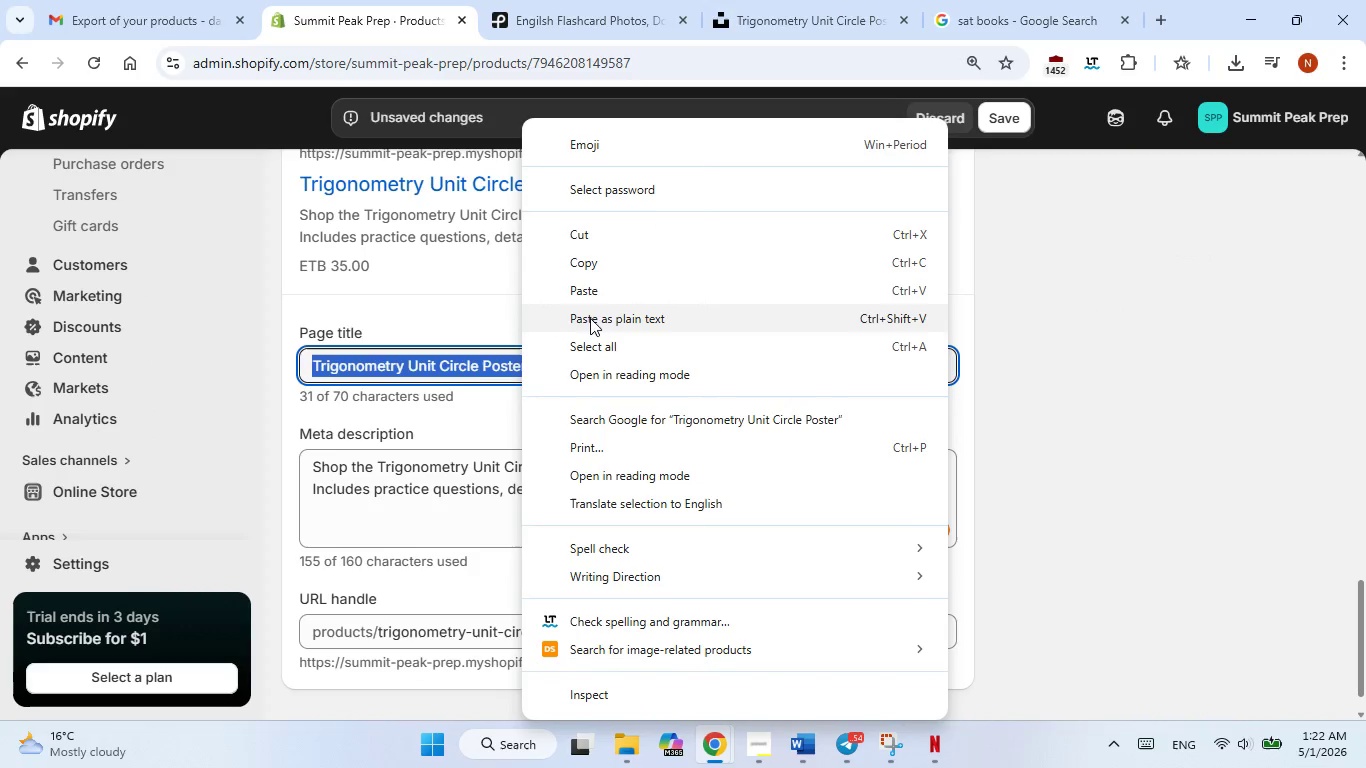 
right_click([522, 365])
 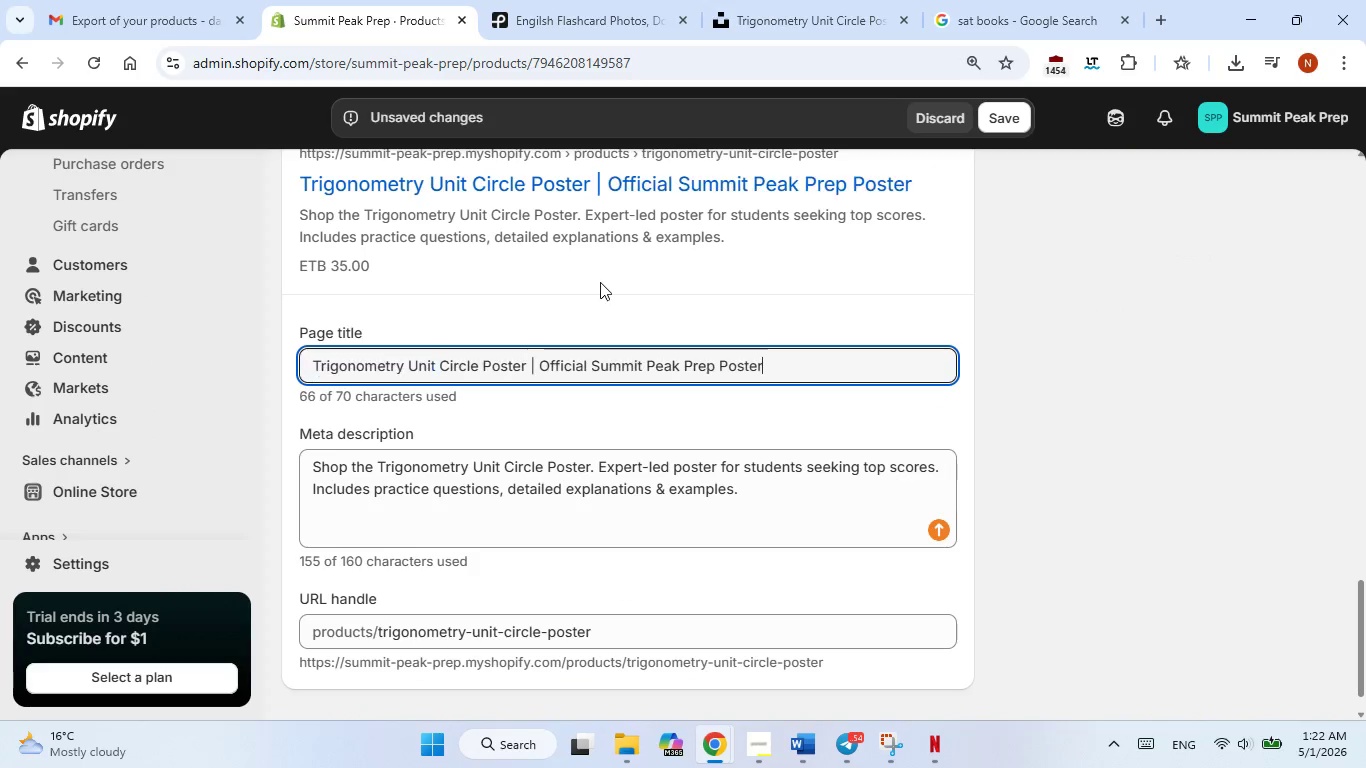 
left_click([600, 282])
 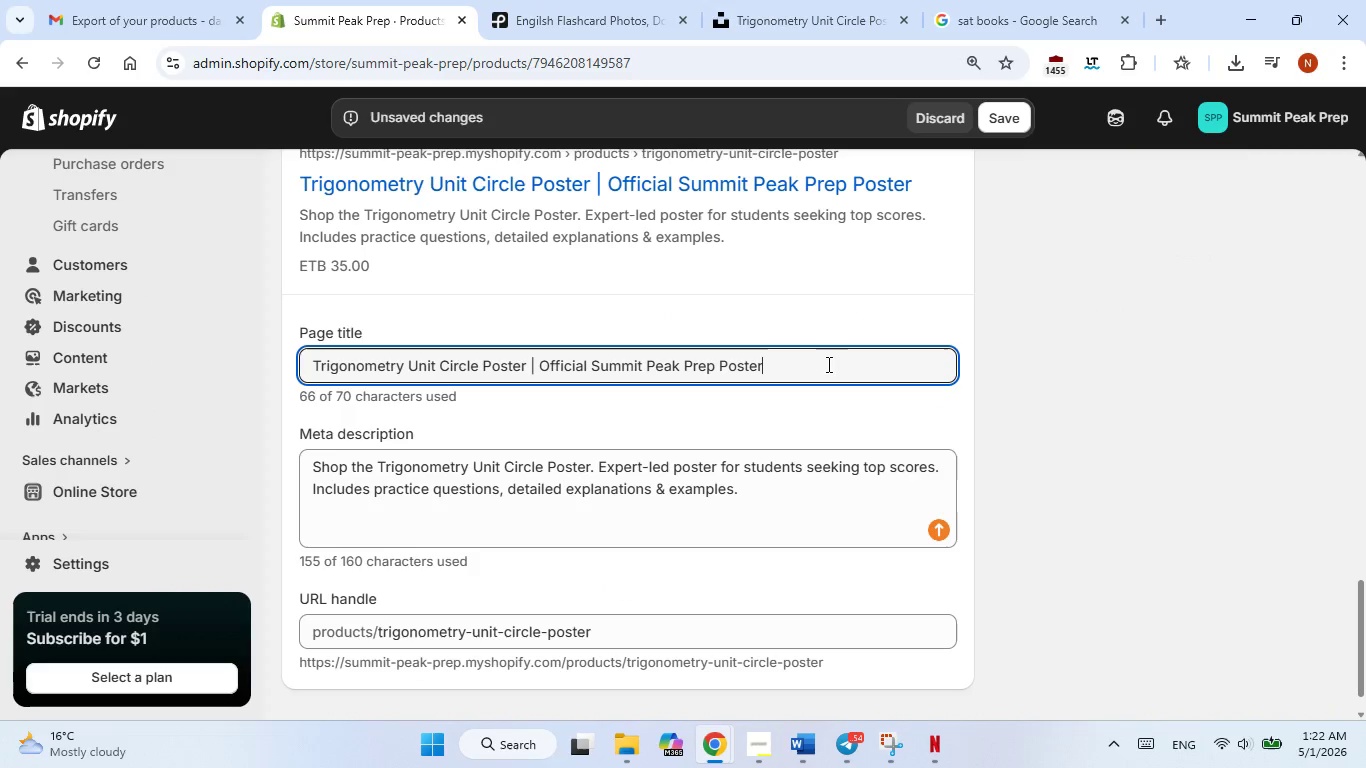 
left_click([827, 364])
 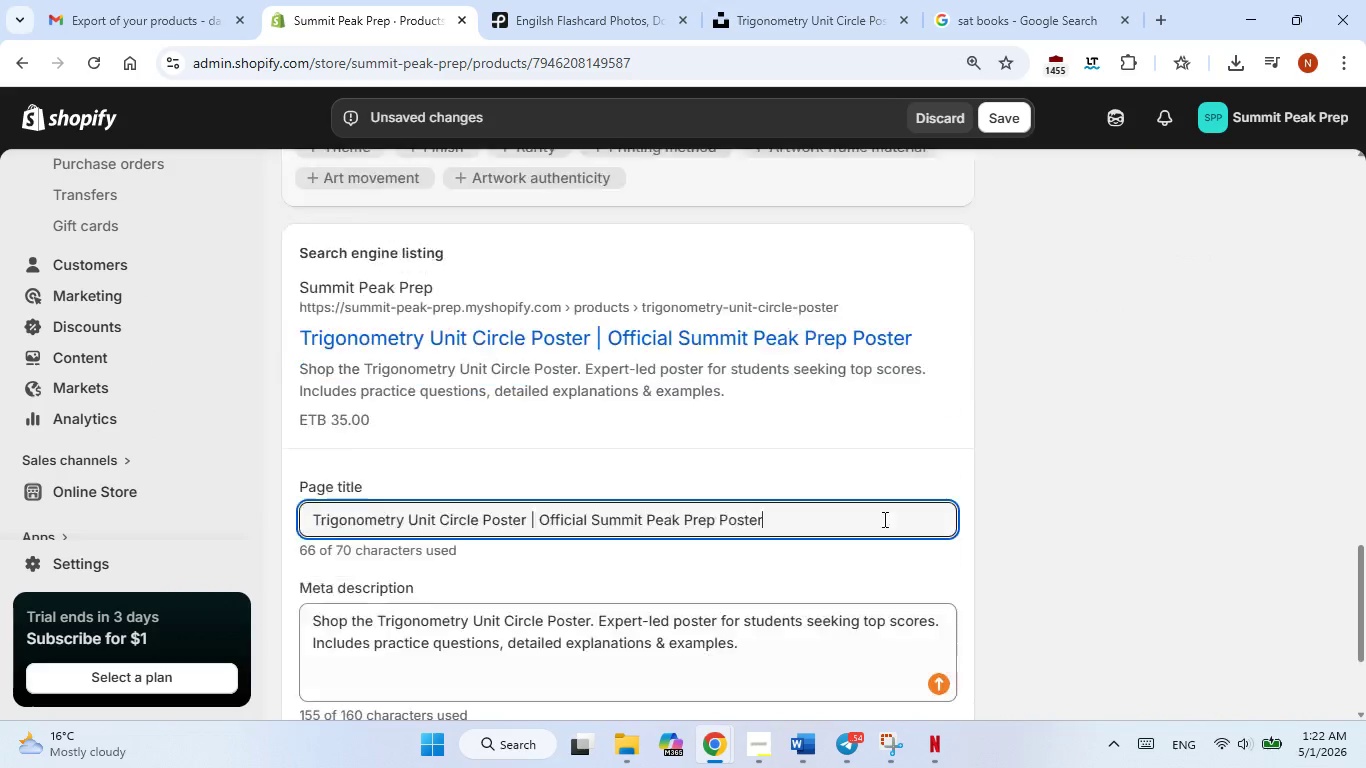 
scroll: coordinate [883, 519], scroll_direction: up, amount: 4.0
 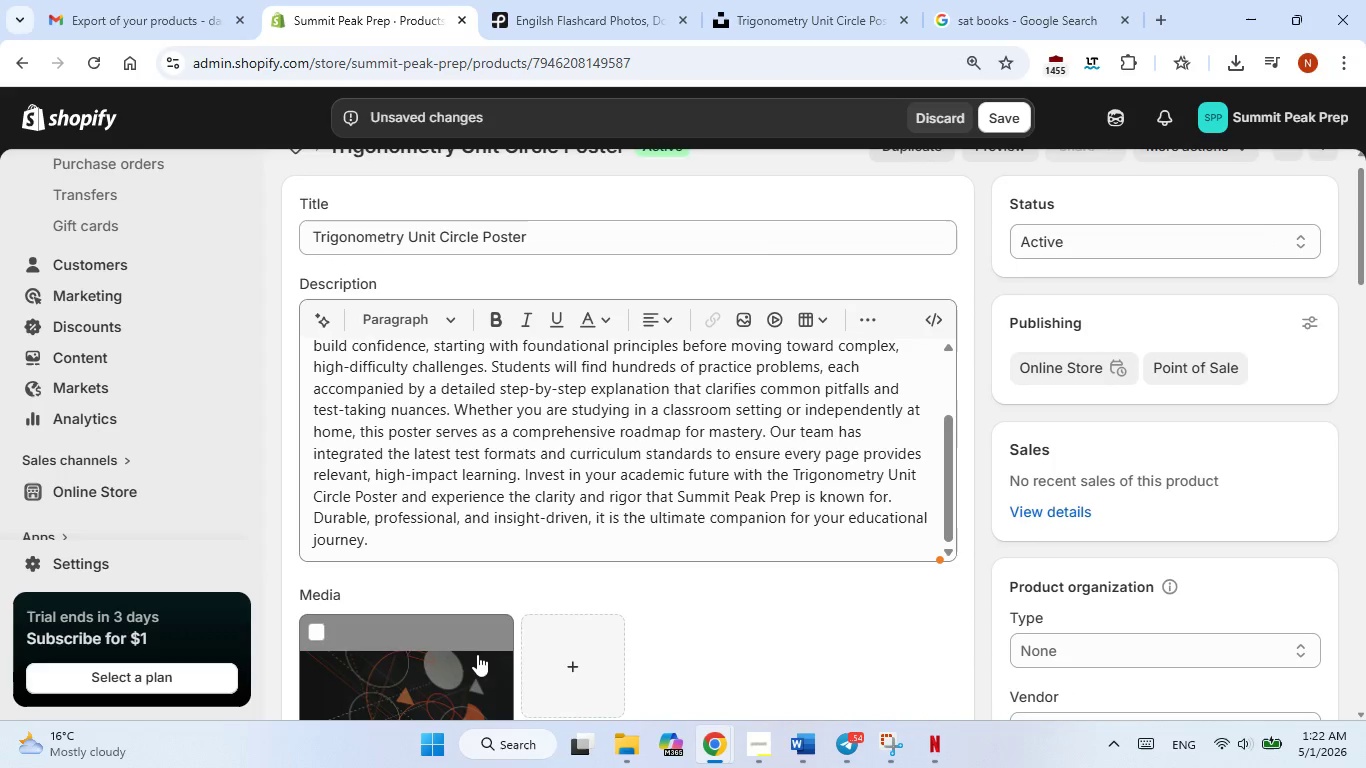 
left_click([476, 654])
 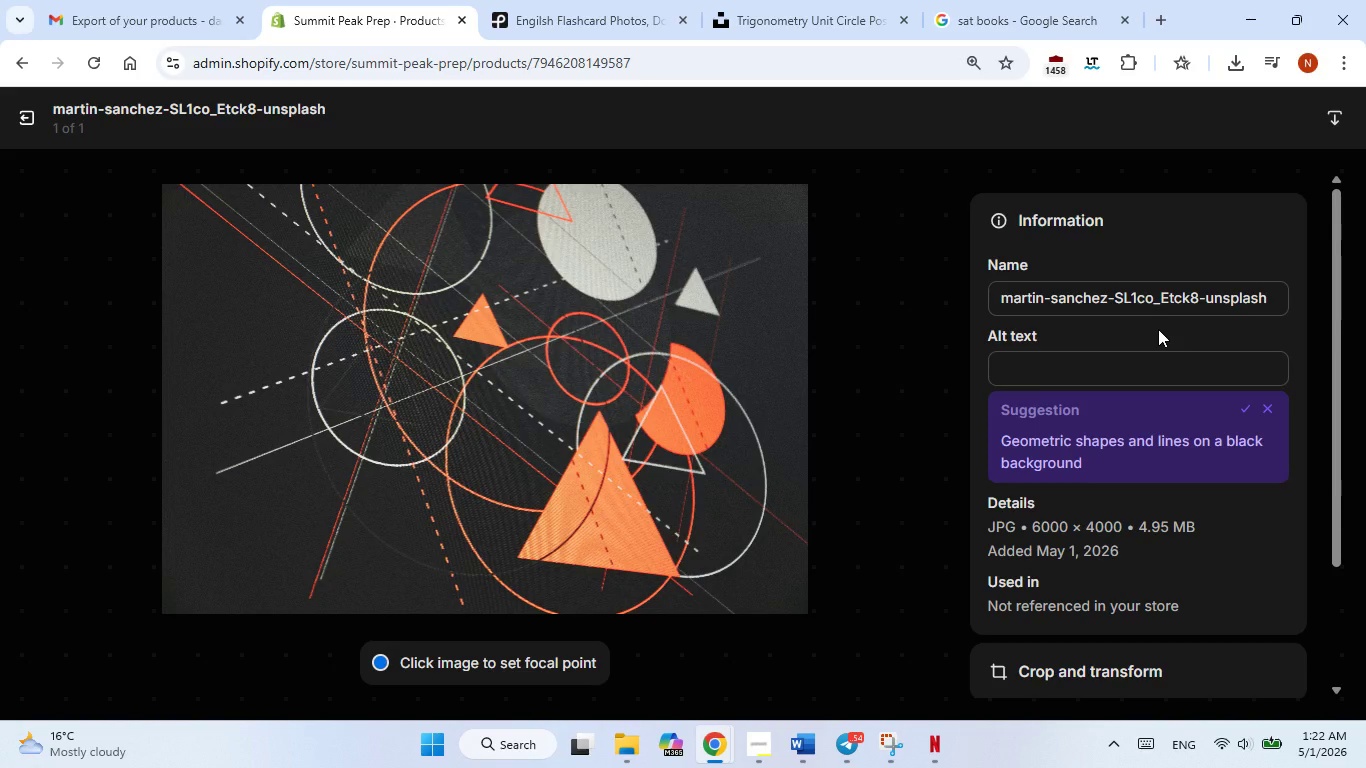 
wait(12.61)
 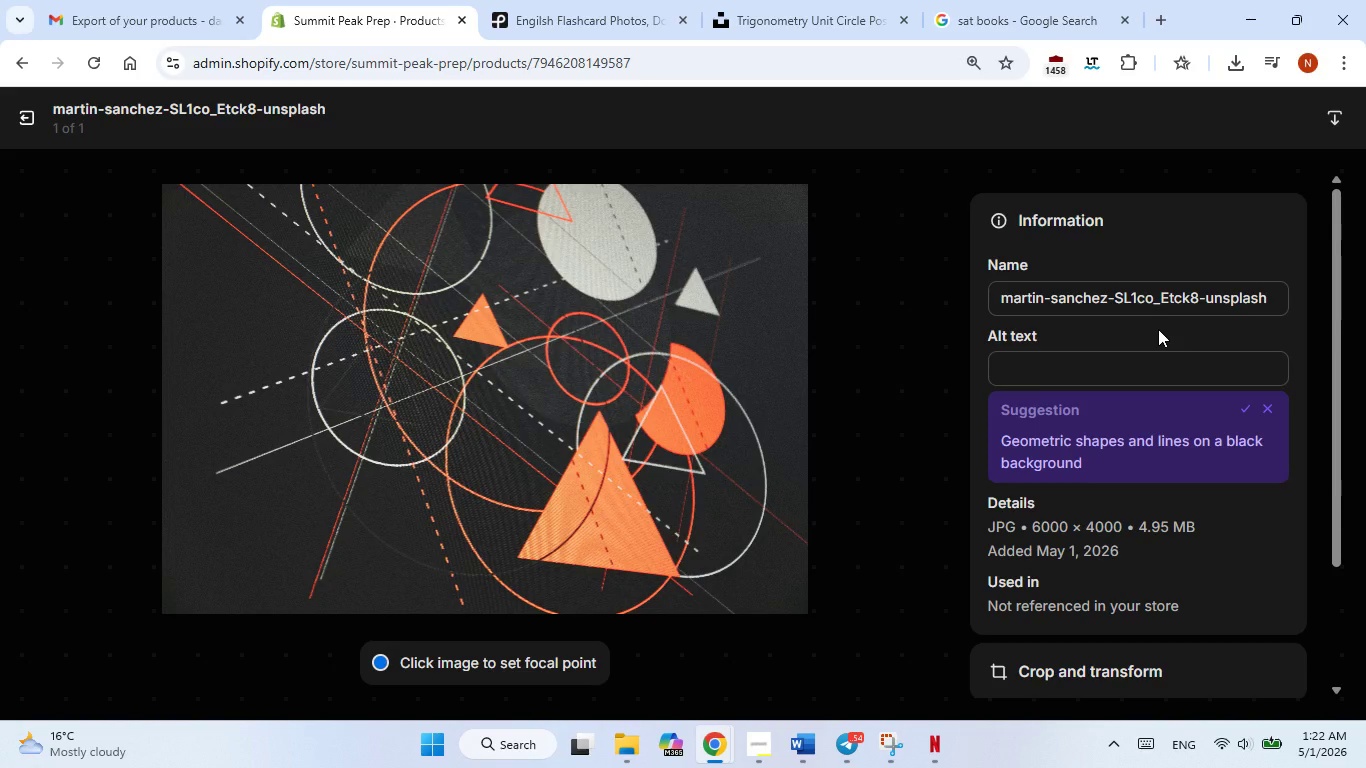 
left_click([1246, 409])
 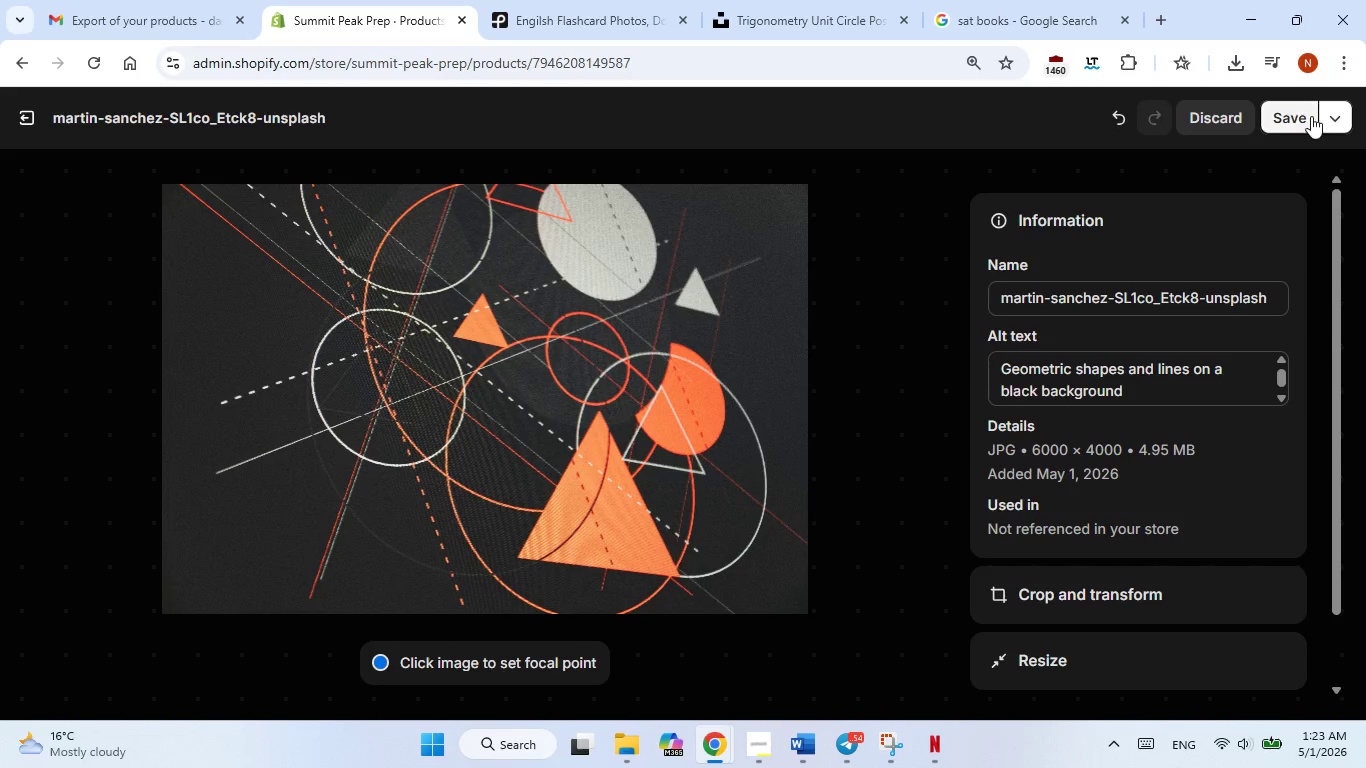 
left_click([1311, 116])
 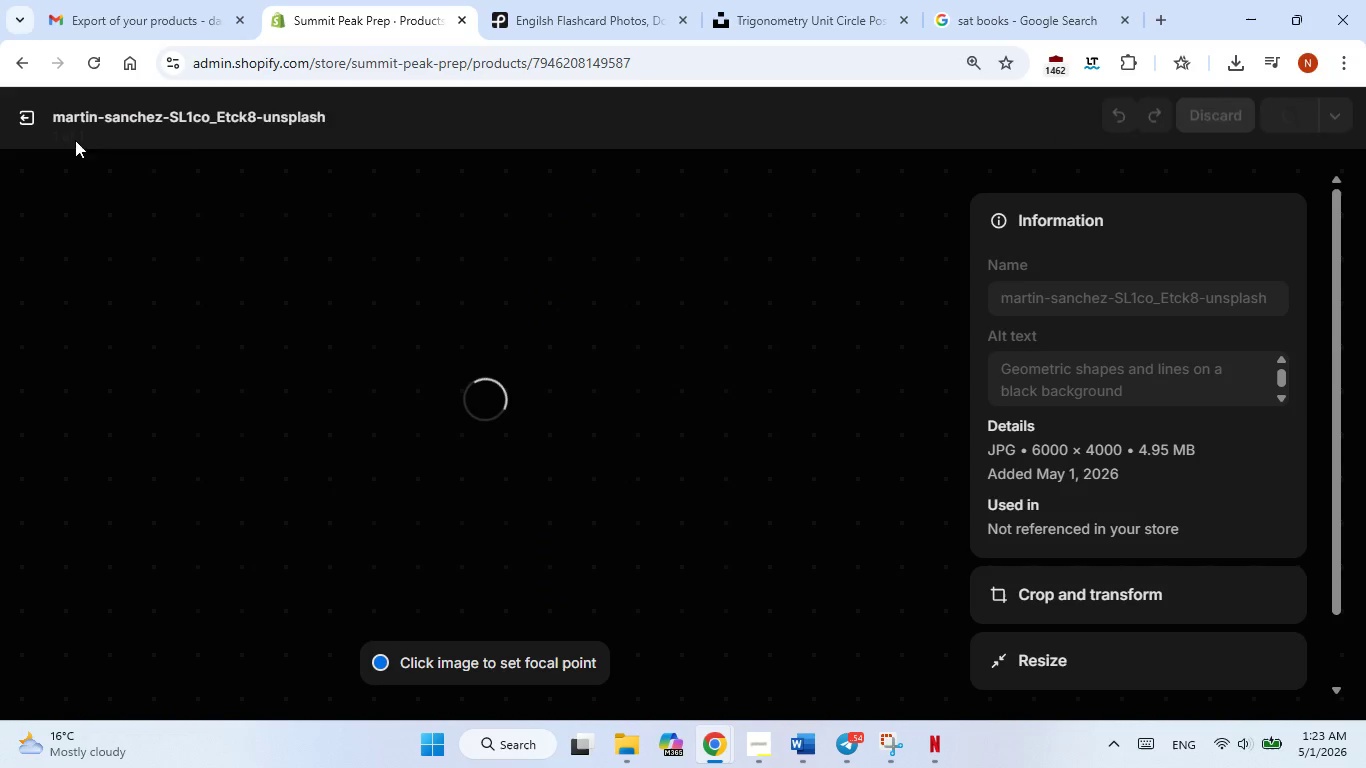 
mouse_move([37, 121])
 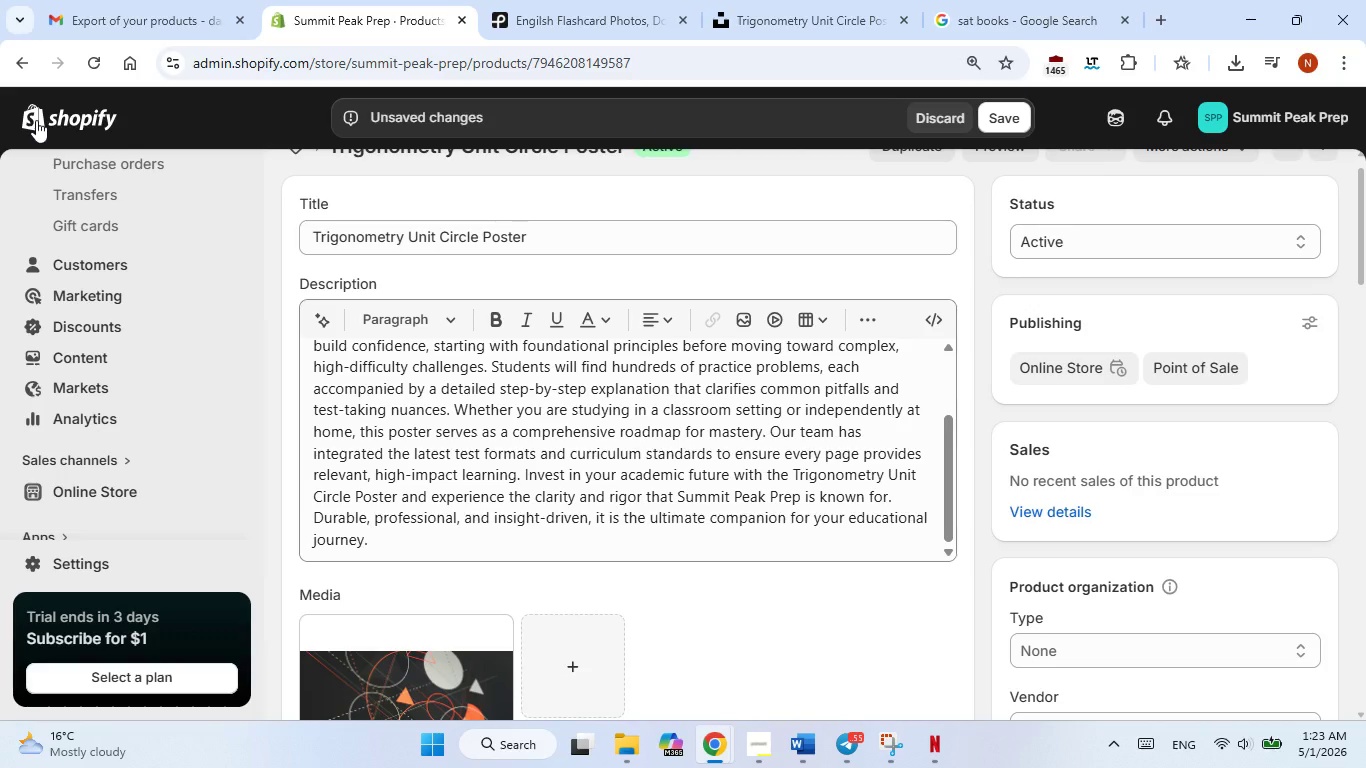 
left_click([36, 120])
 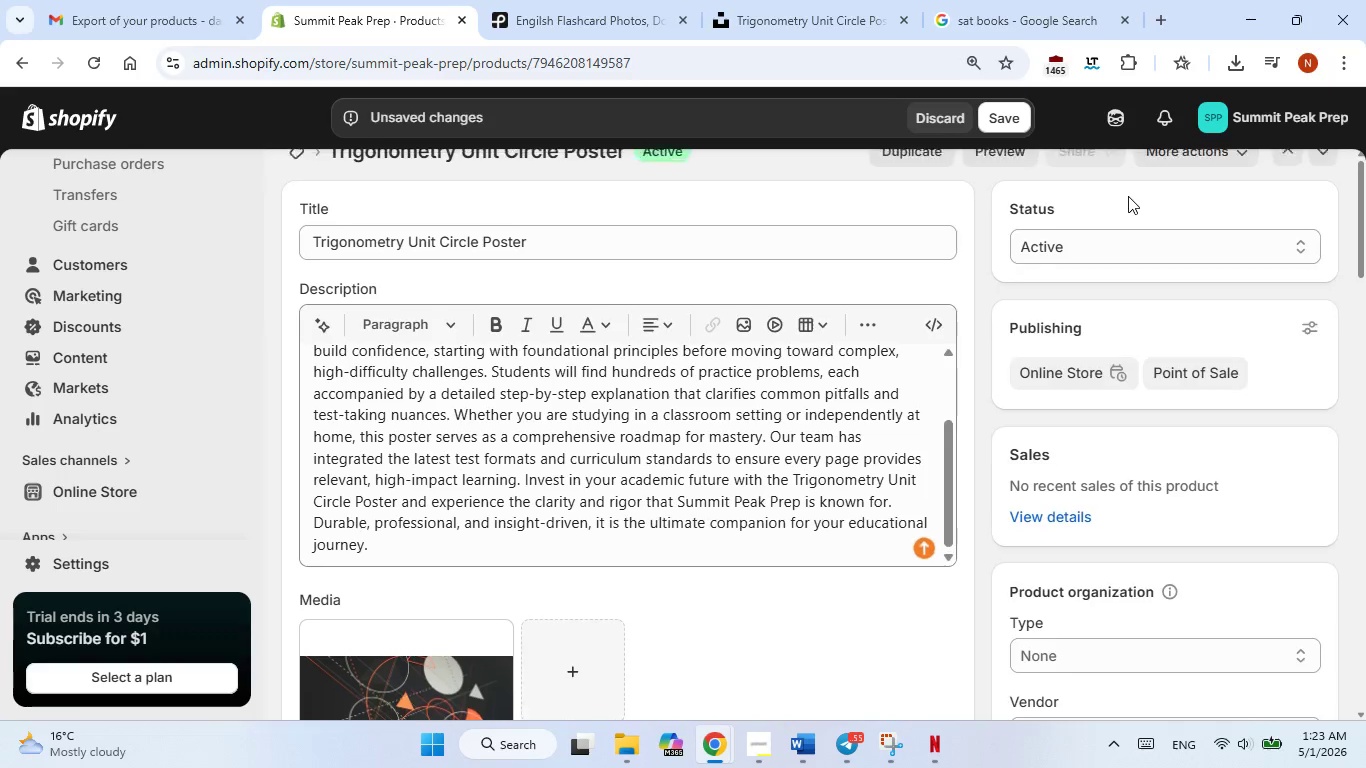 
scroll: coordinate [1128, 196], scroll_direction: up, amount: 3.0
 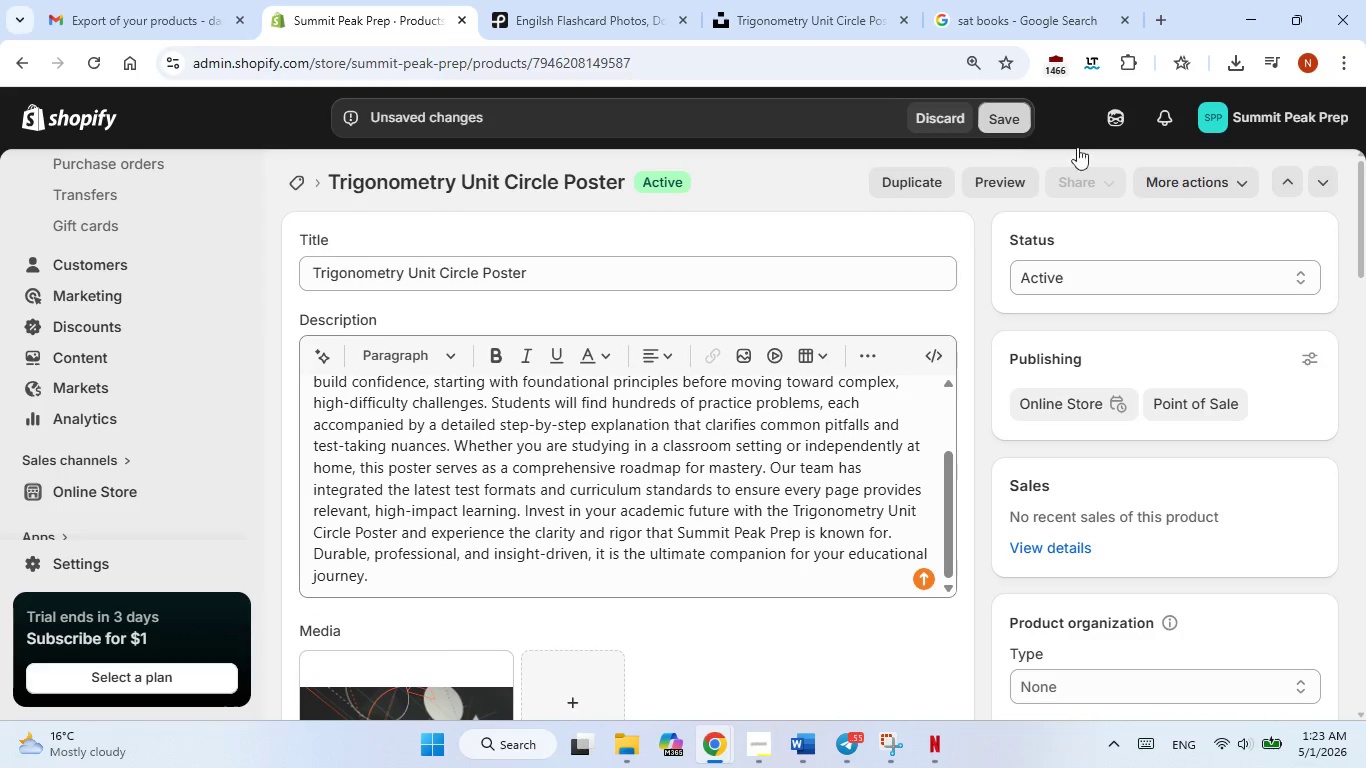 
left_click([998, 130])
 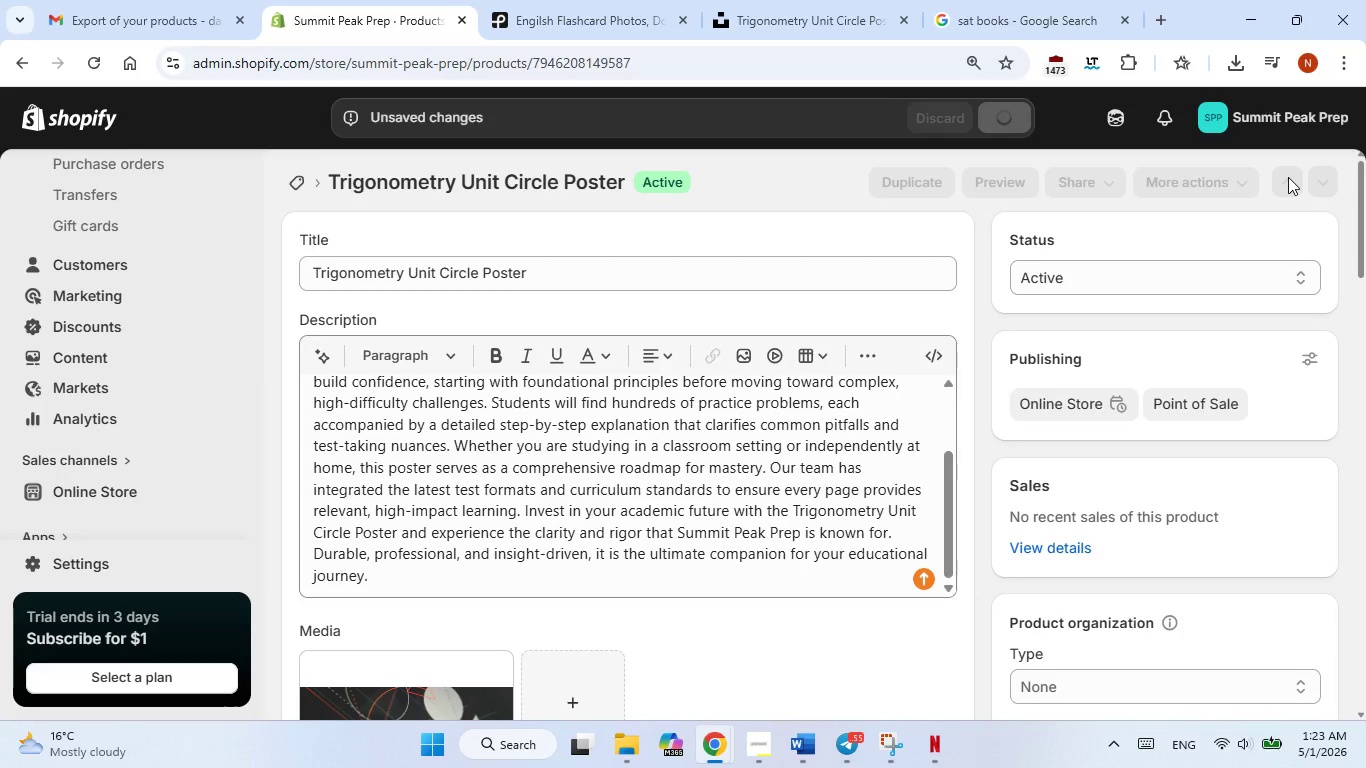 
wait(8.94)
 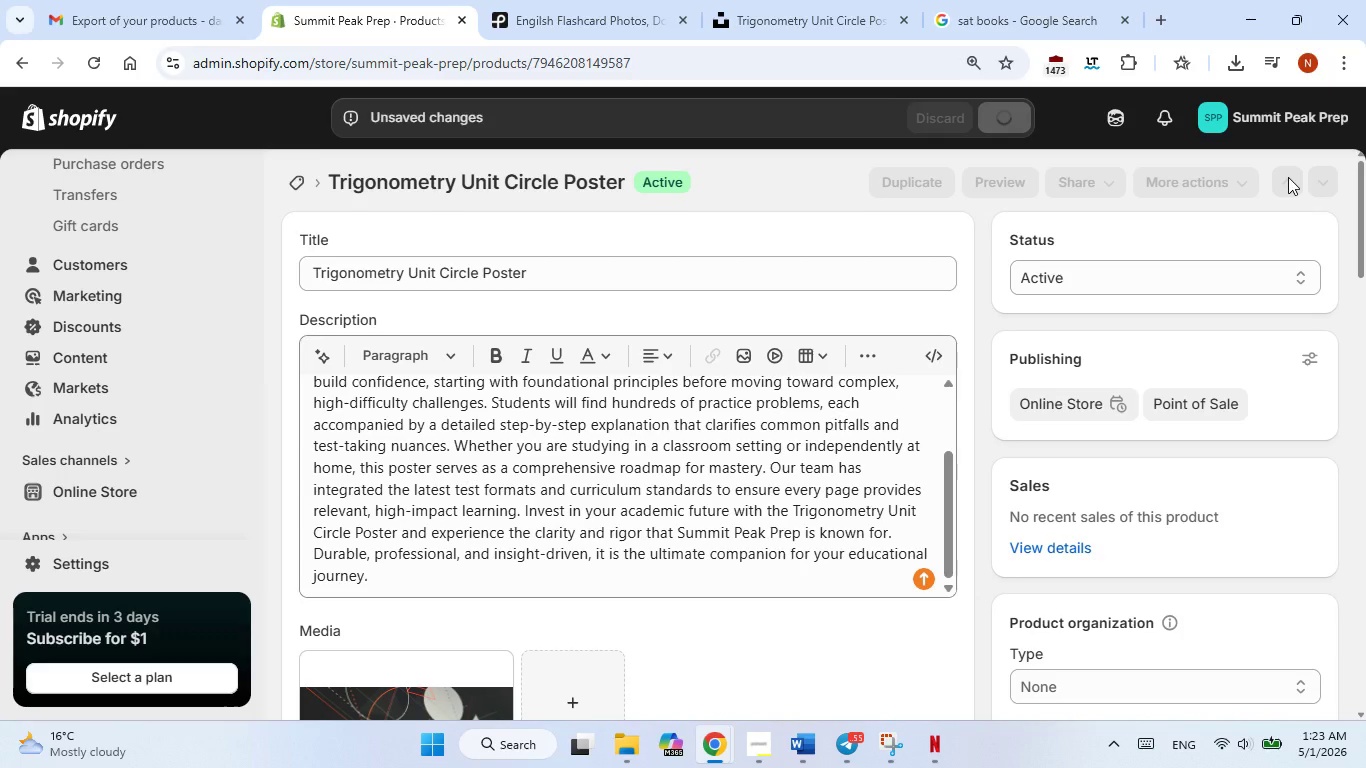 
left_click([1288, 177])
 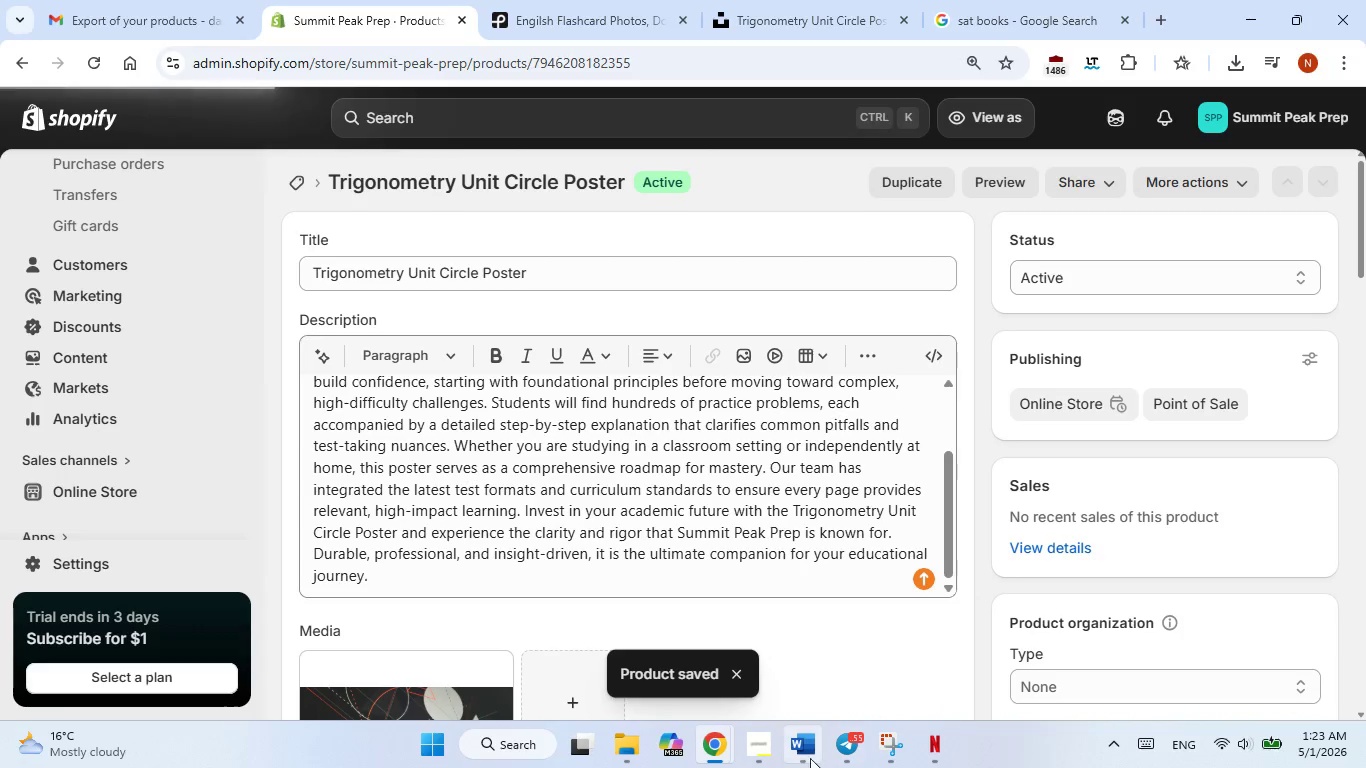 
left_click([806, 753])
 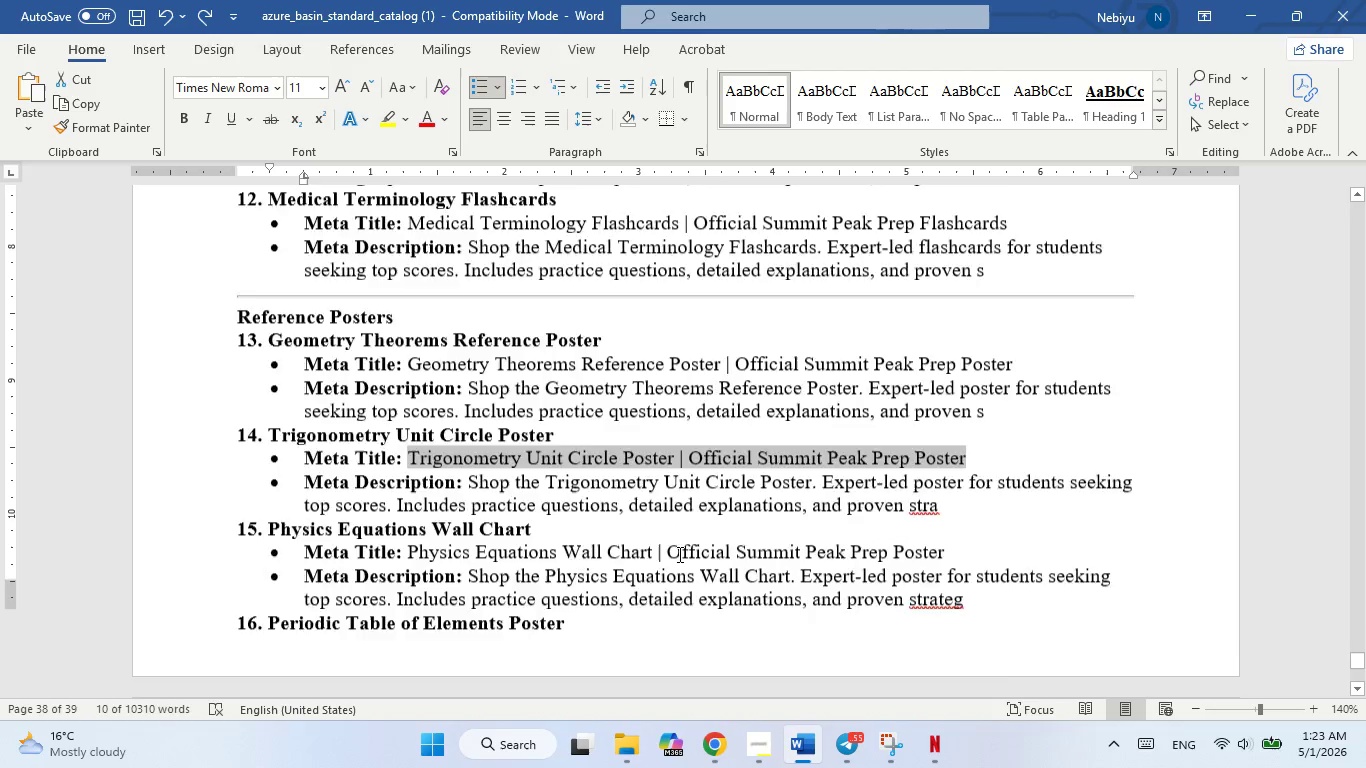 
scroll: coordinate [678, 554], scroll_direction: down, amount: 2.0
 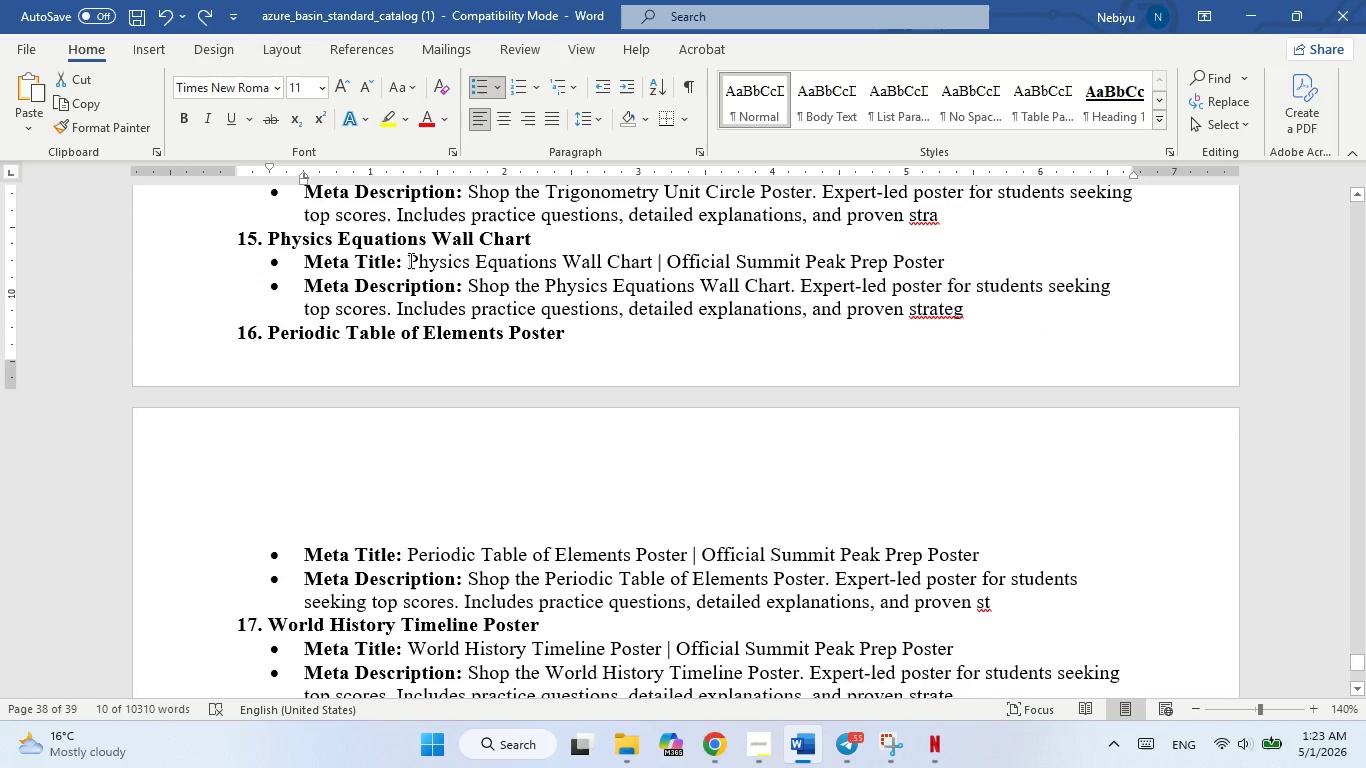 
left_click_drag(start_coordinate=[409, 258], to_coordinate=[978, 267])
 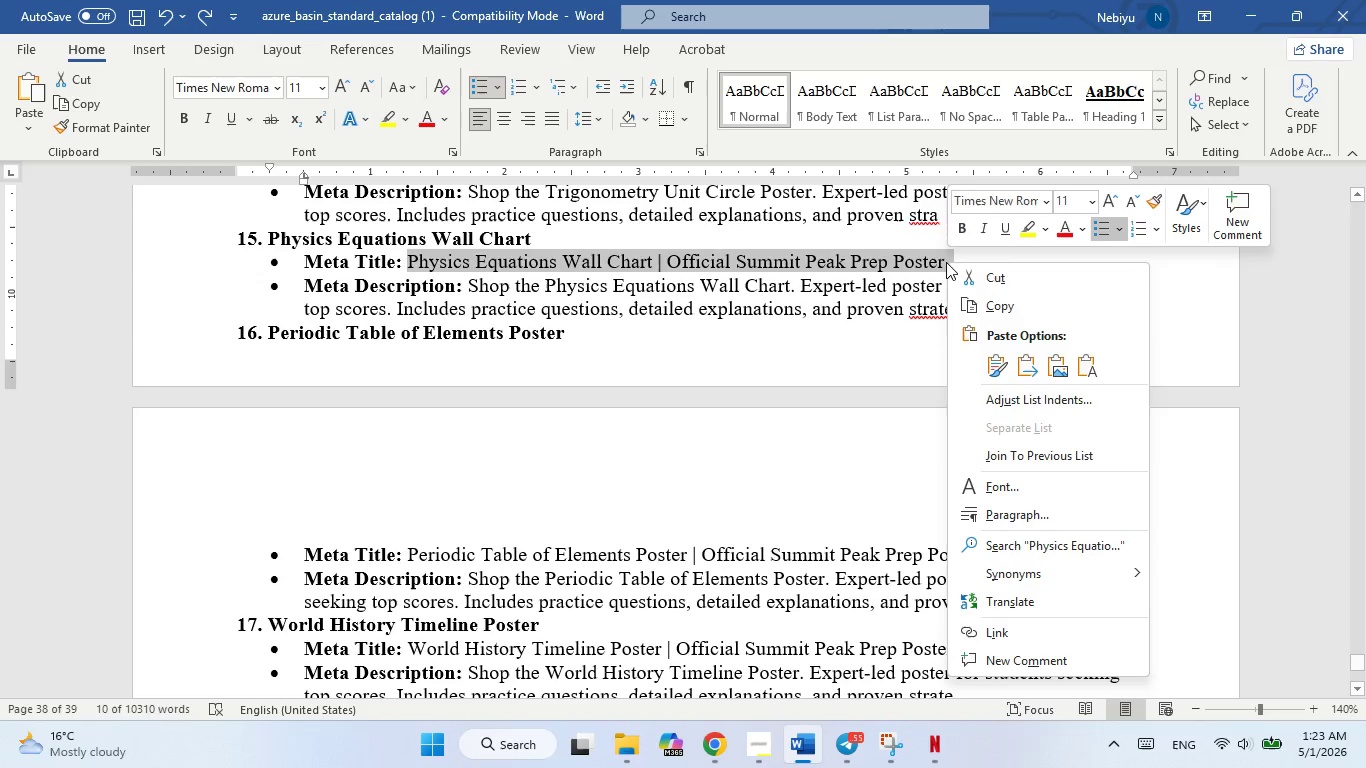 
right_click([946, 262])
 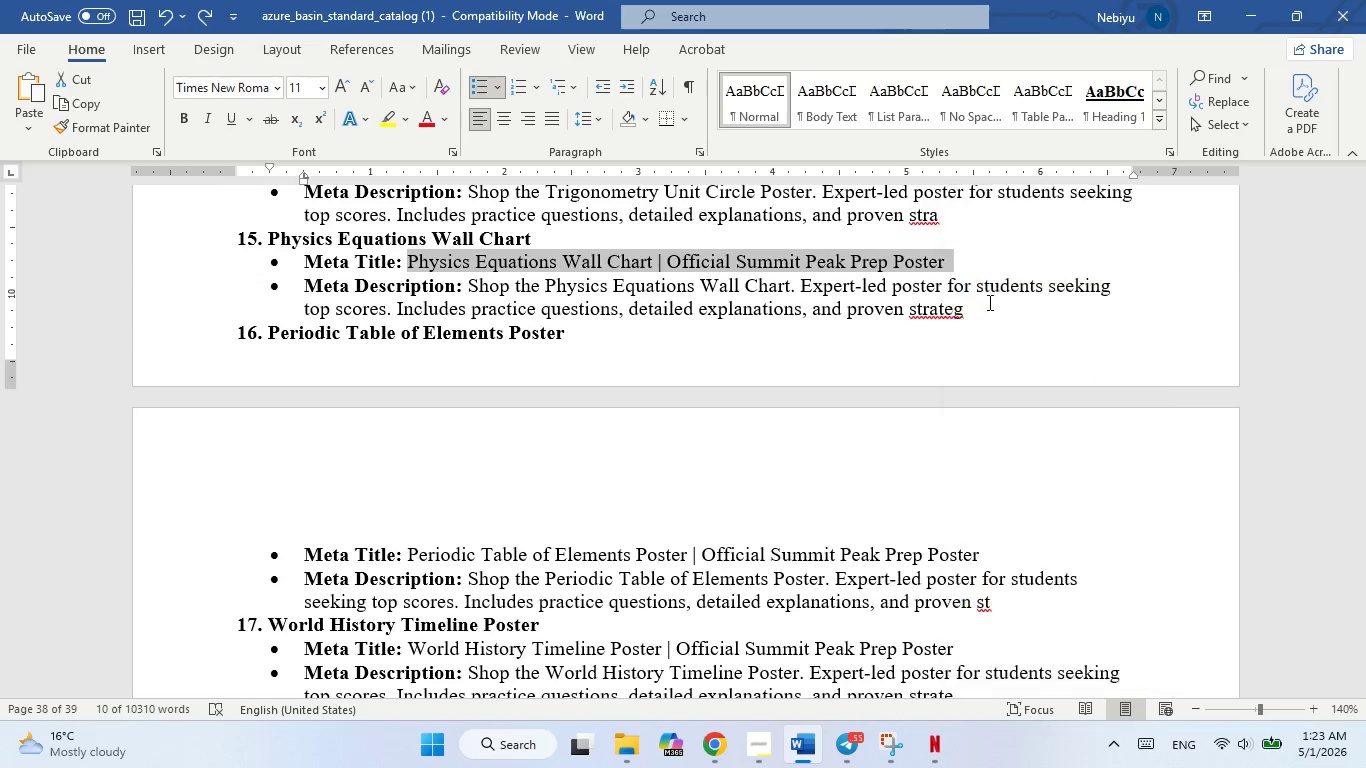 
left_click([988, 302])
 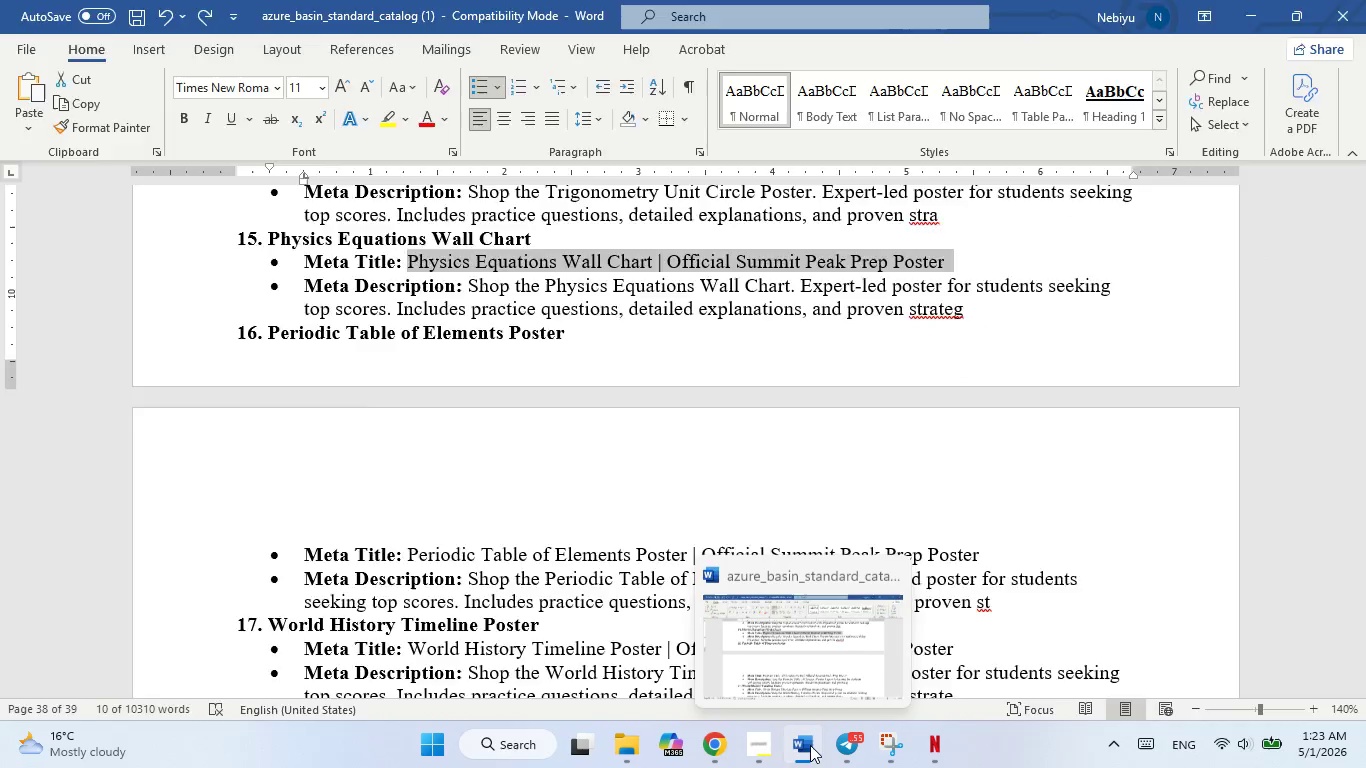 
left_click([810, 745])
 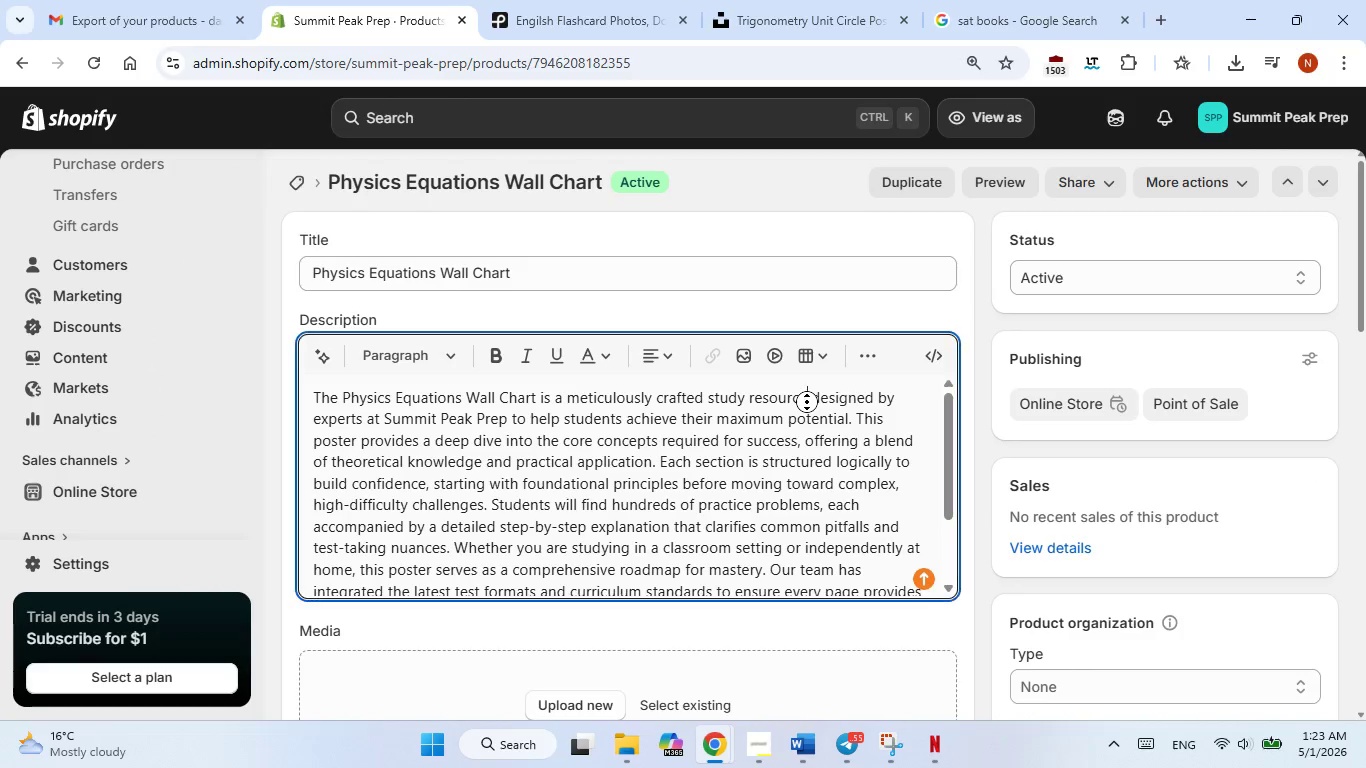 
middle_click([807, 402])
 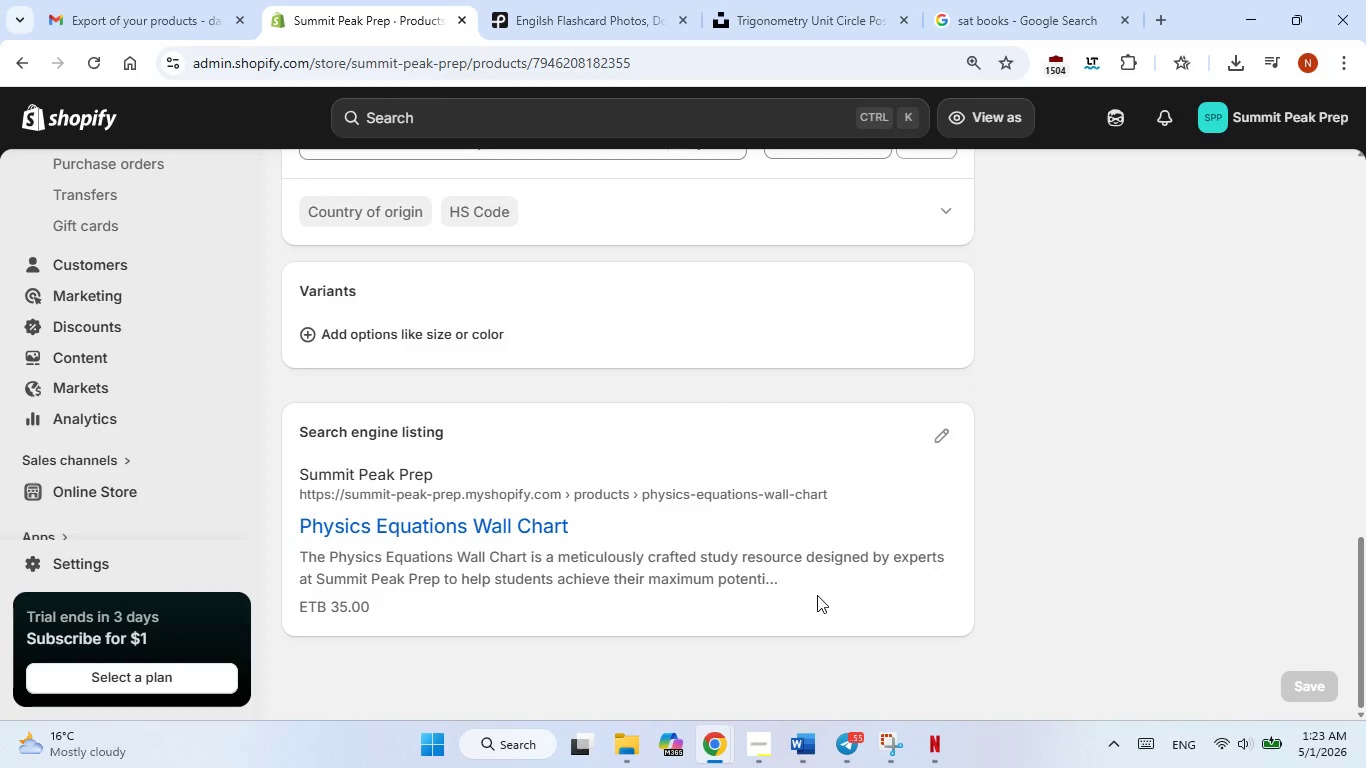 
left_click([803, 644])
 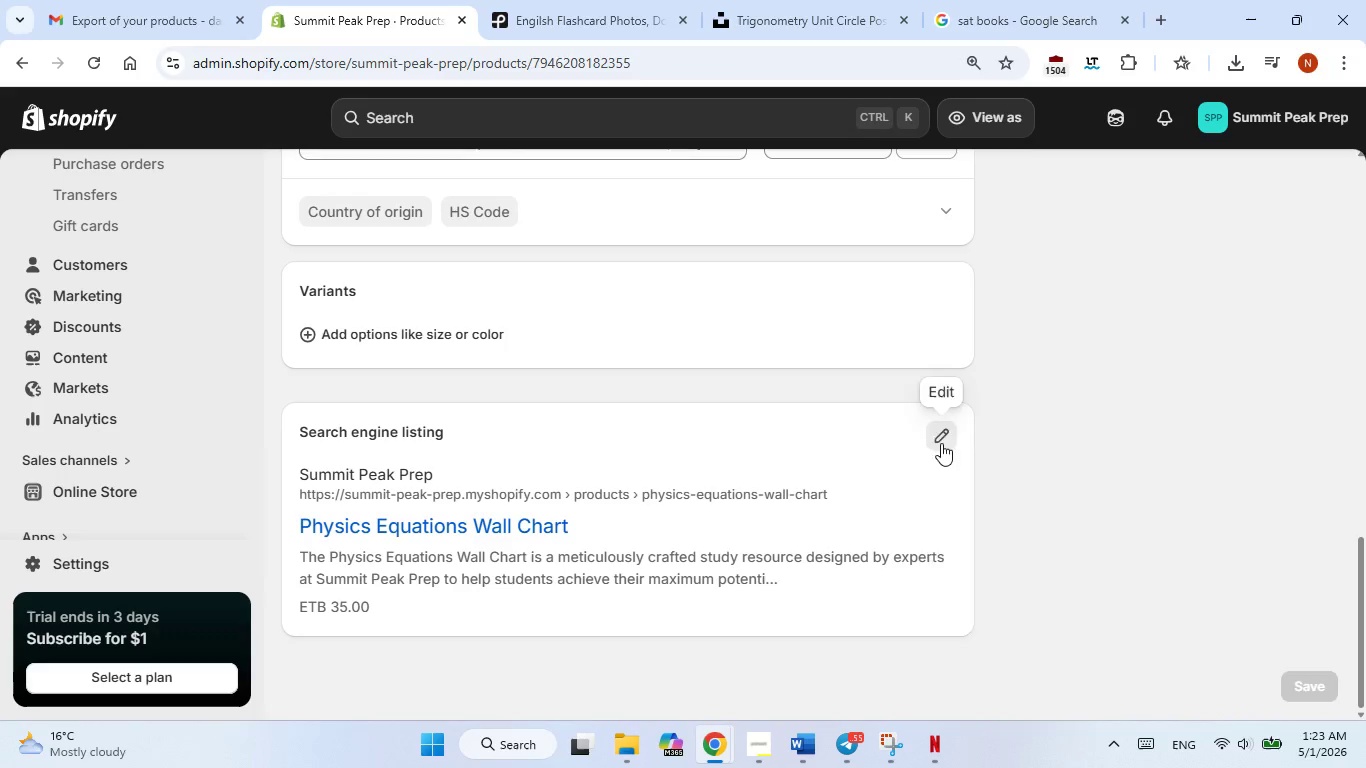 
left_click([940, 439])
 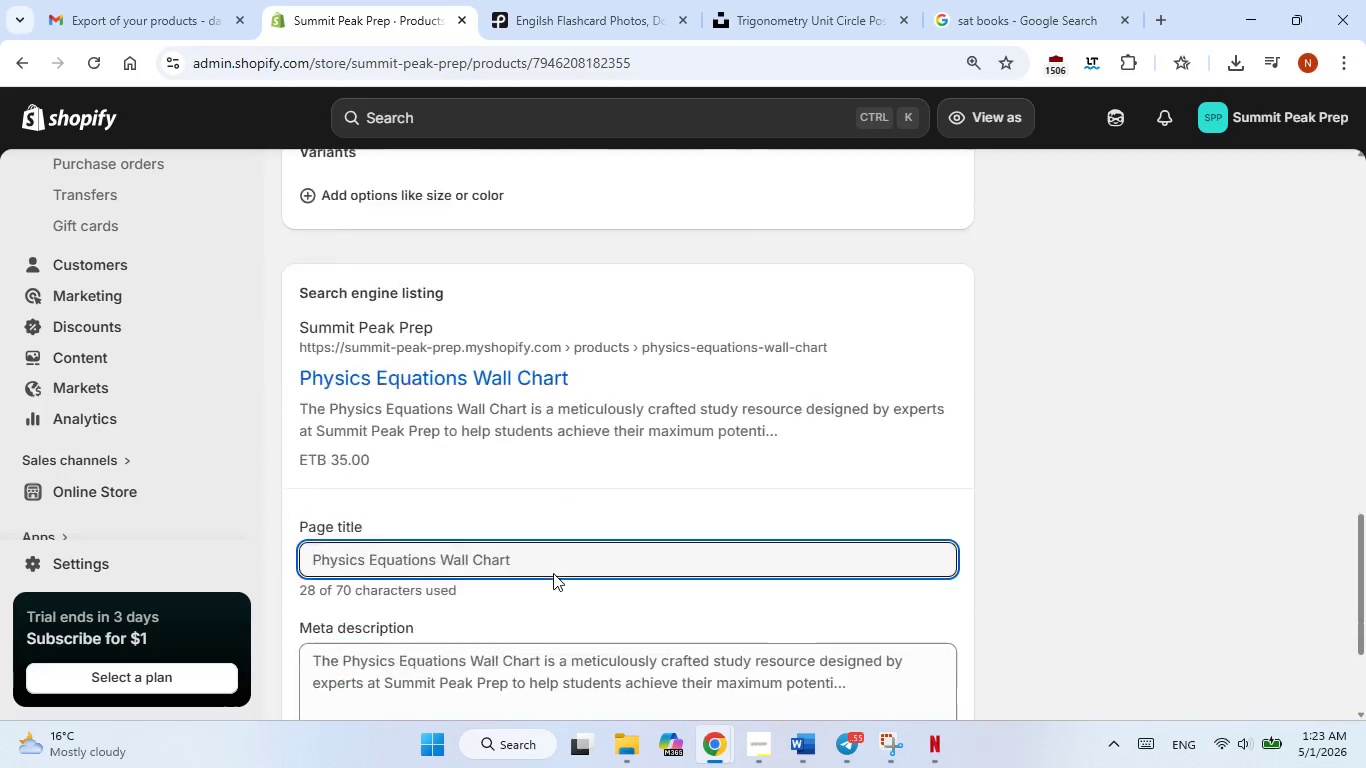 
scroll: coordinate [553, 573], scroll_direction: down, amount: 2.0
 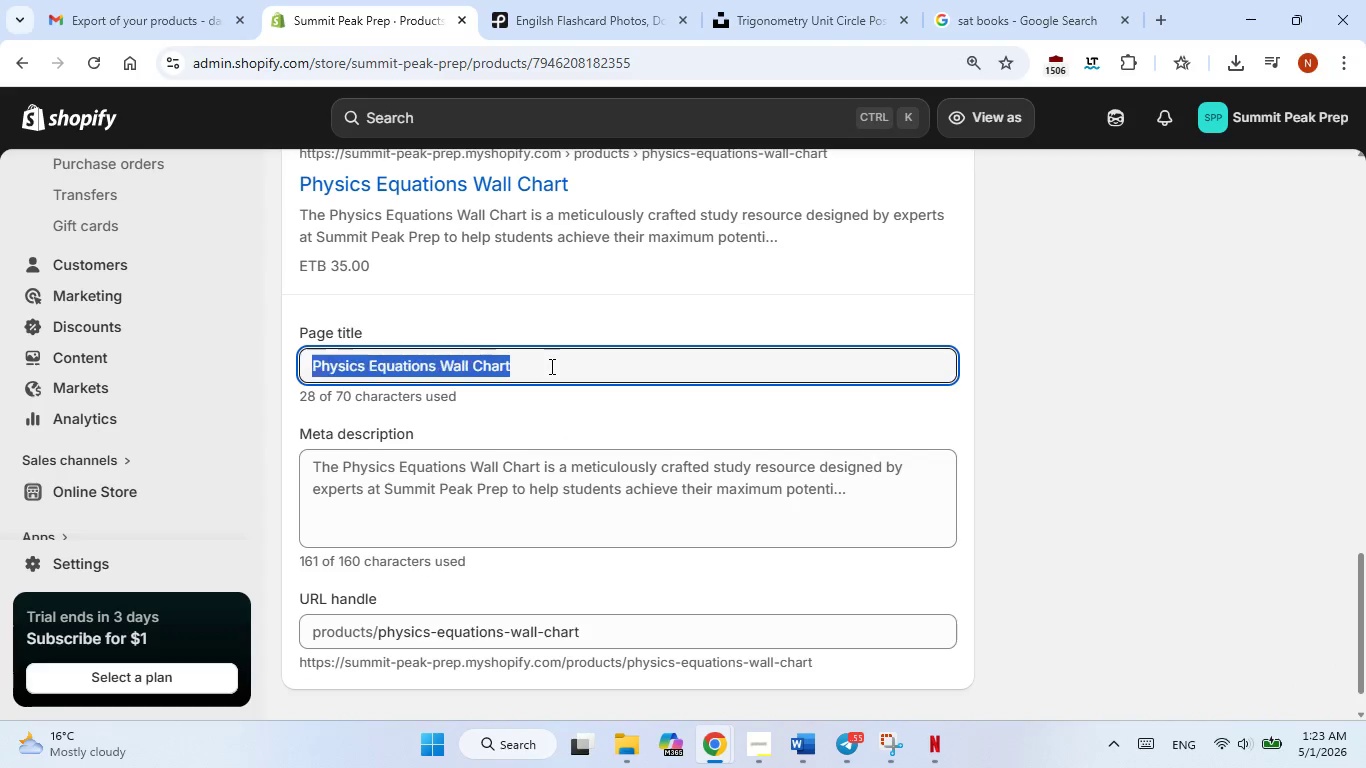 
double_click([550, 366])
 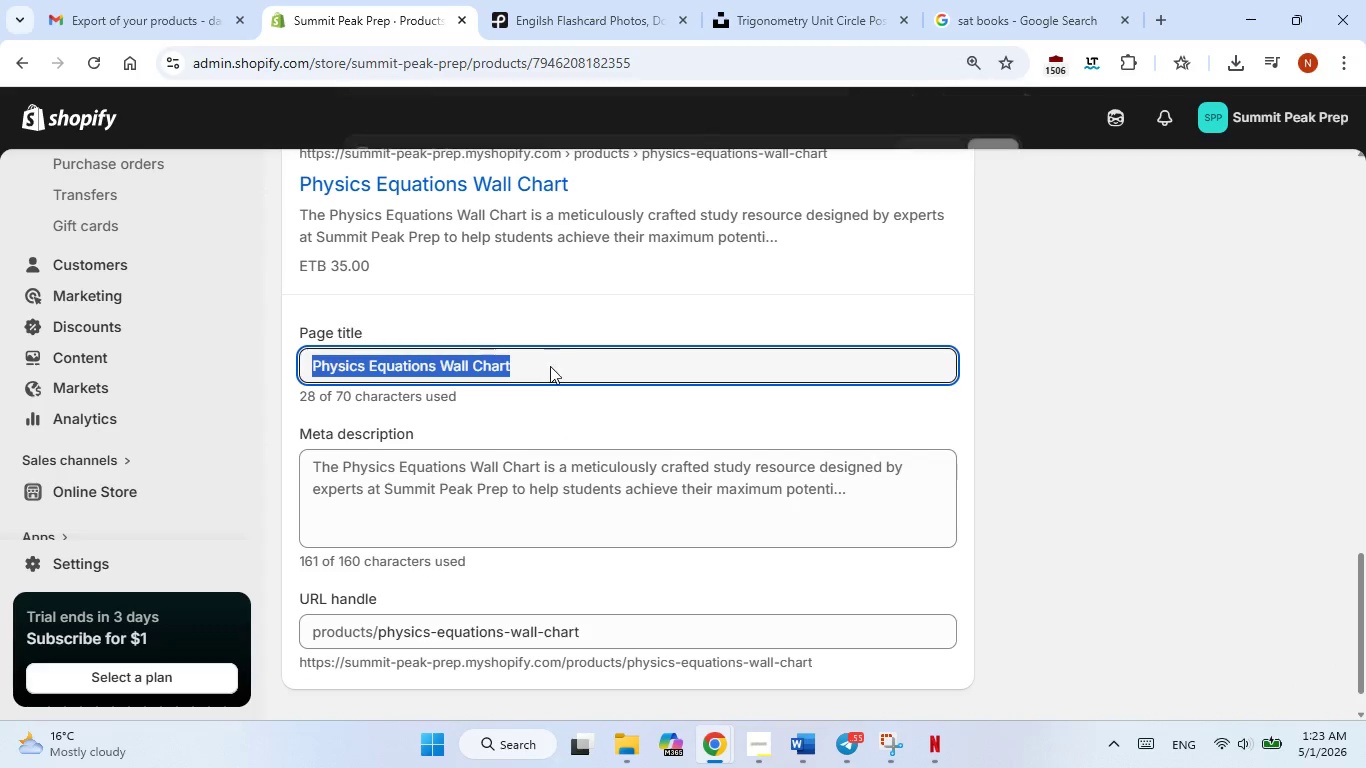 
triple_click([550, 366])
 